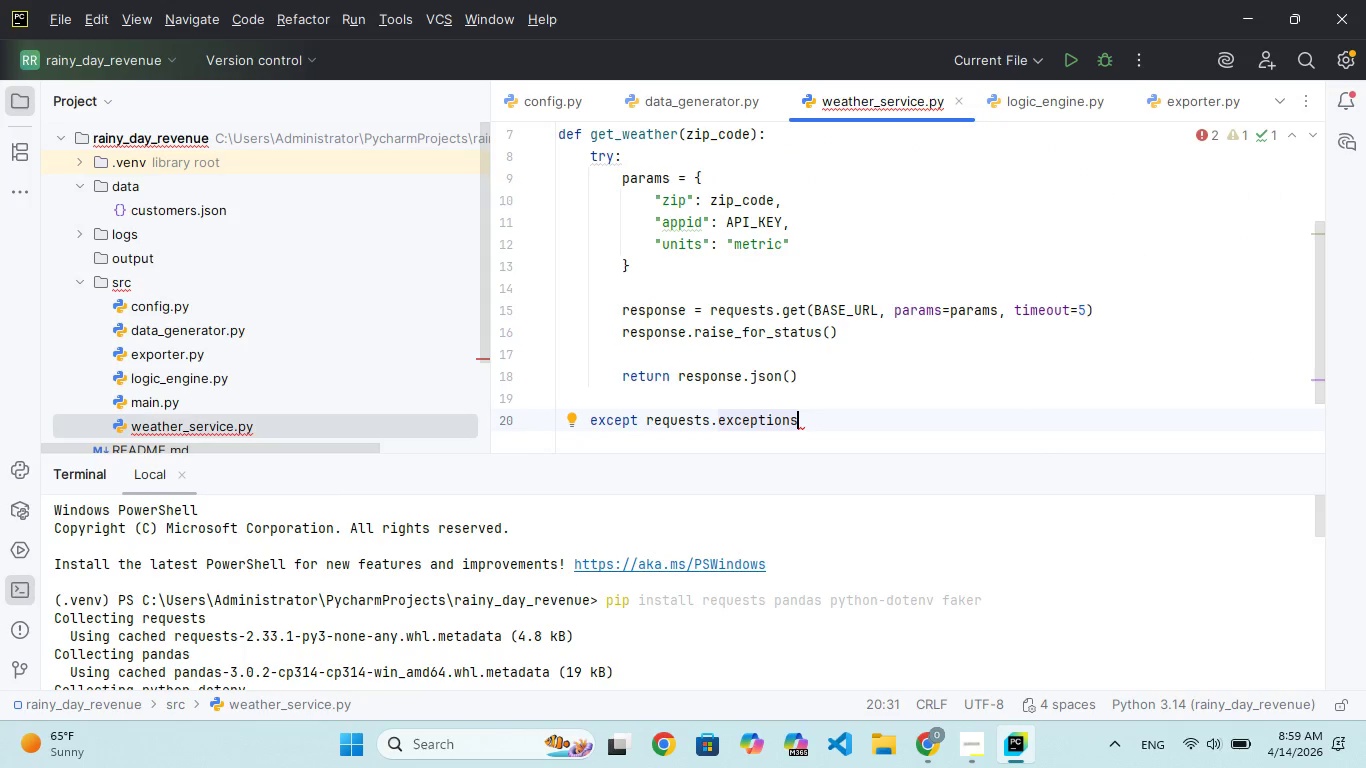 
type(.Timeut)
 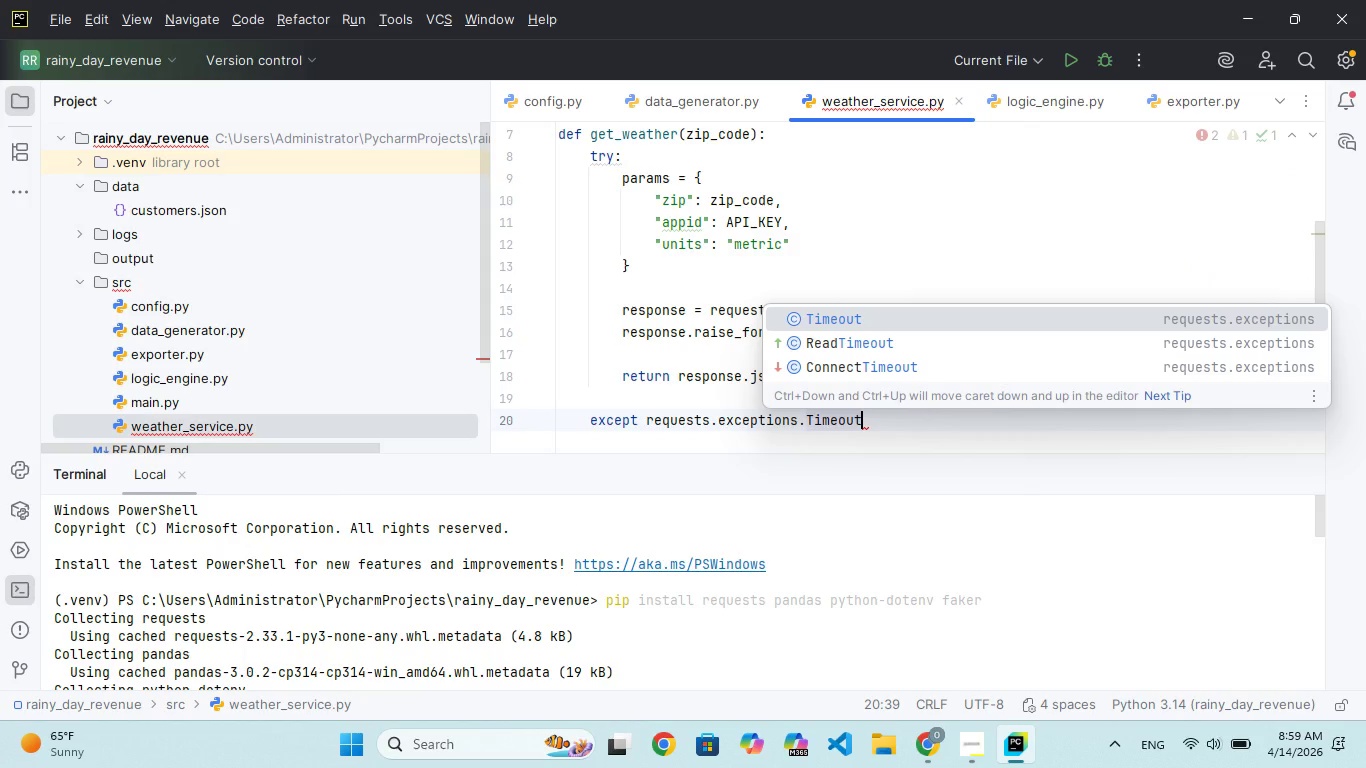 
hold_key(key=O, duration=0.33)
 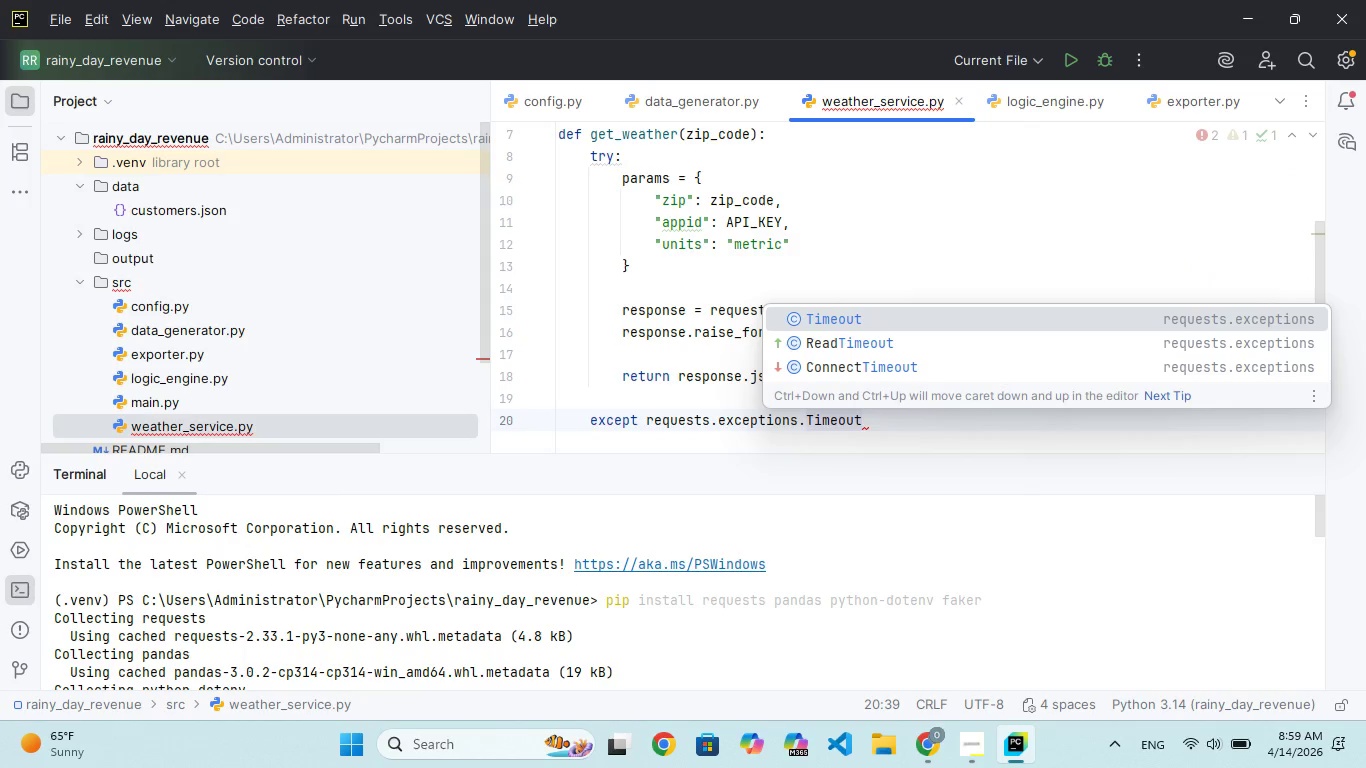 
key(Enter)
 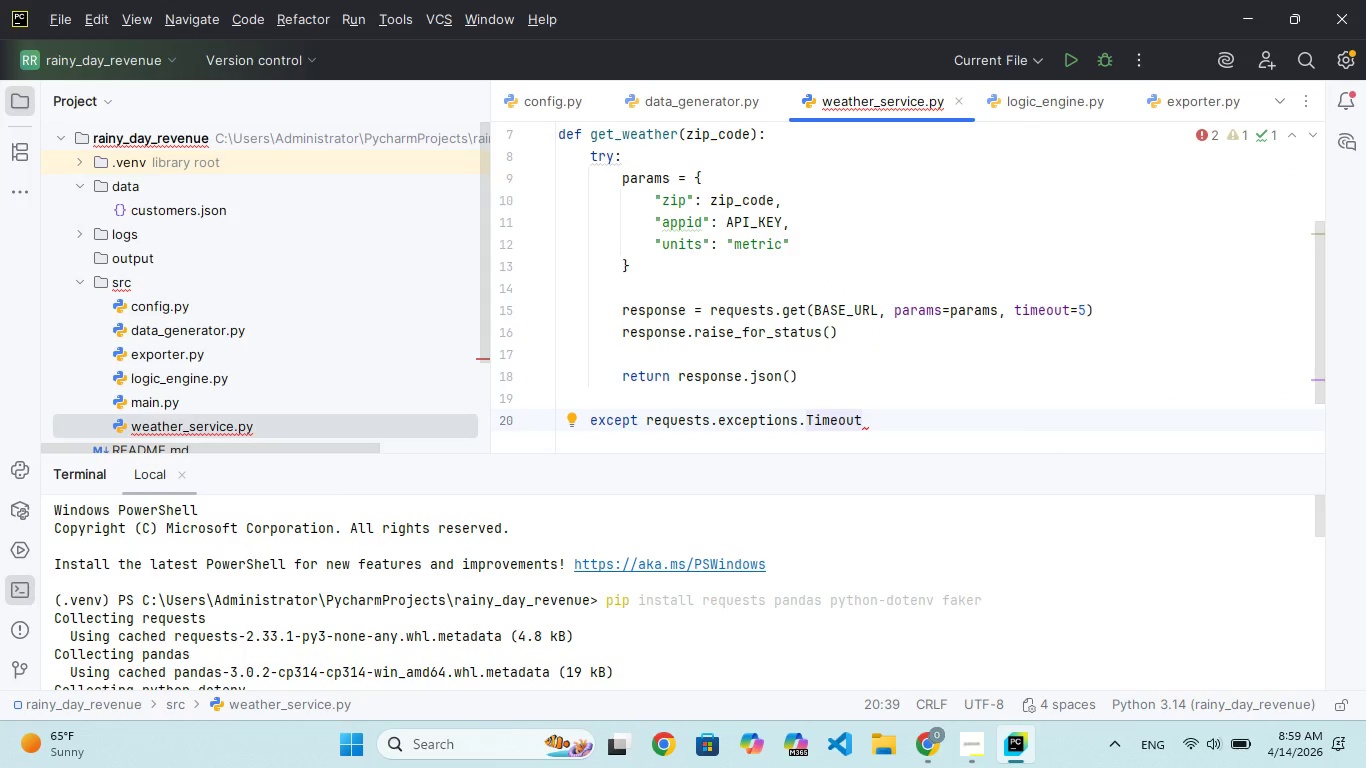 
key(Shift+Semicolon)
 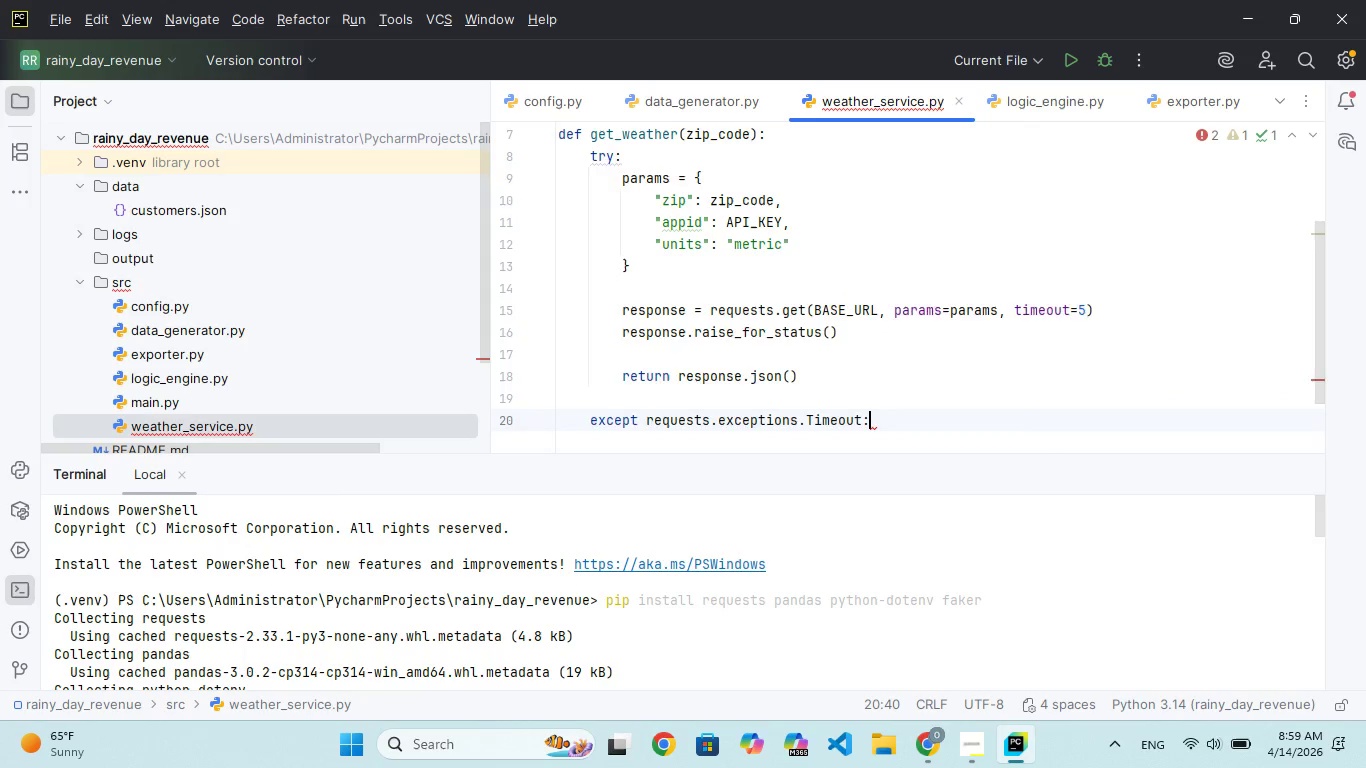 
key(Enter)
 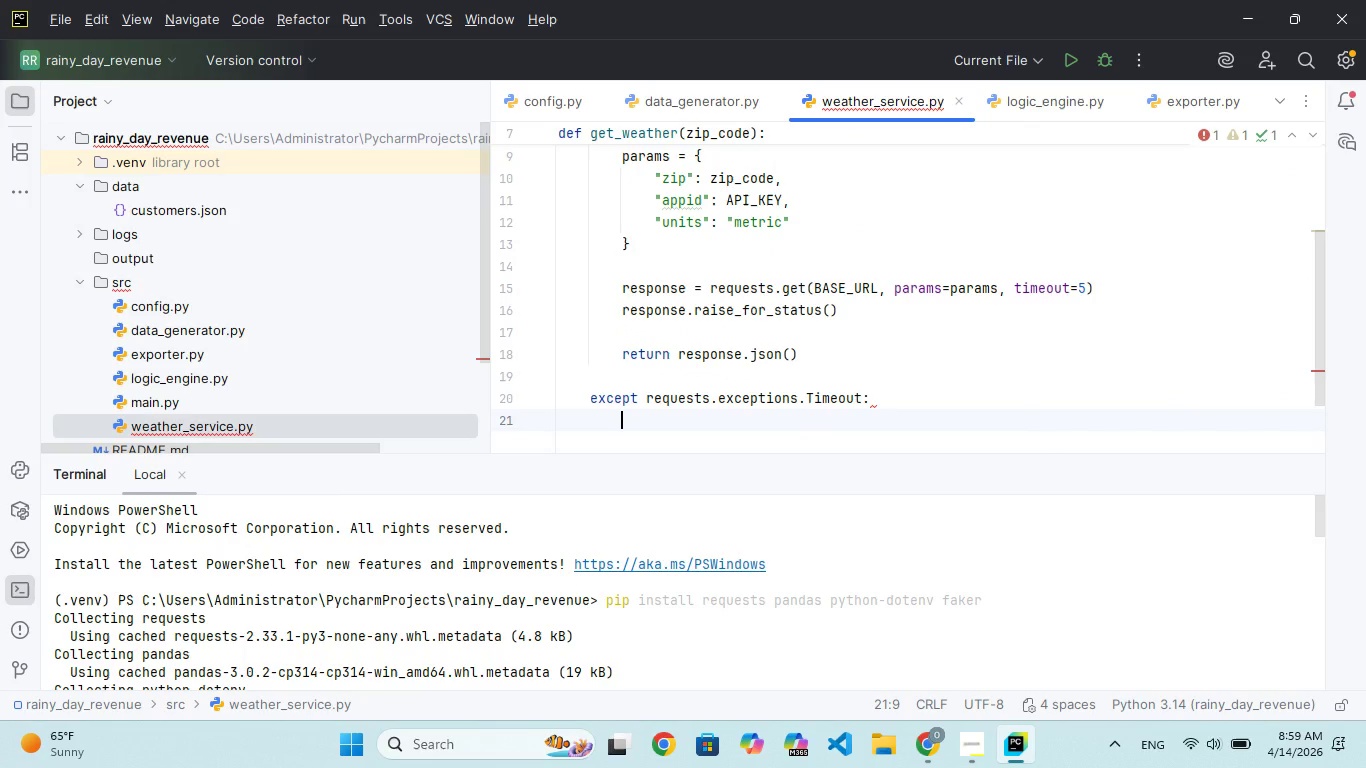 
type(loggr.error(f"Timeout for zip)
key(Backspace)
key(Backspace)
key(Backspace)
type(ZIP: {ip_code)
 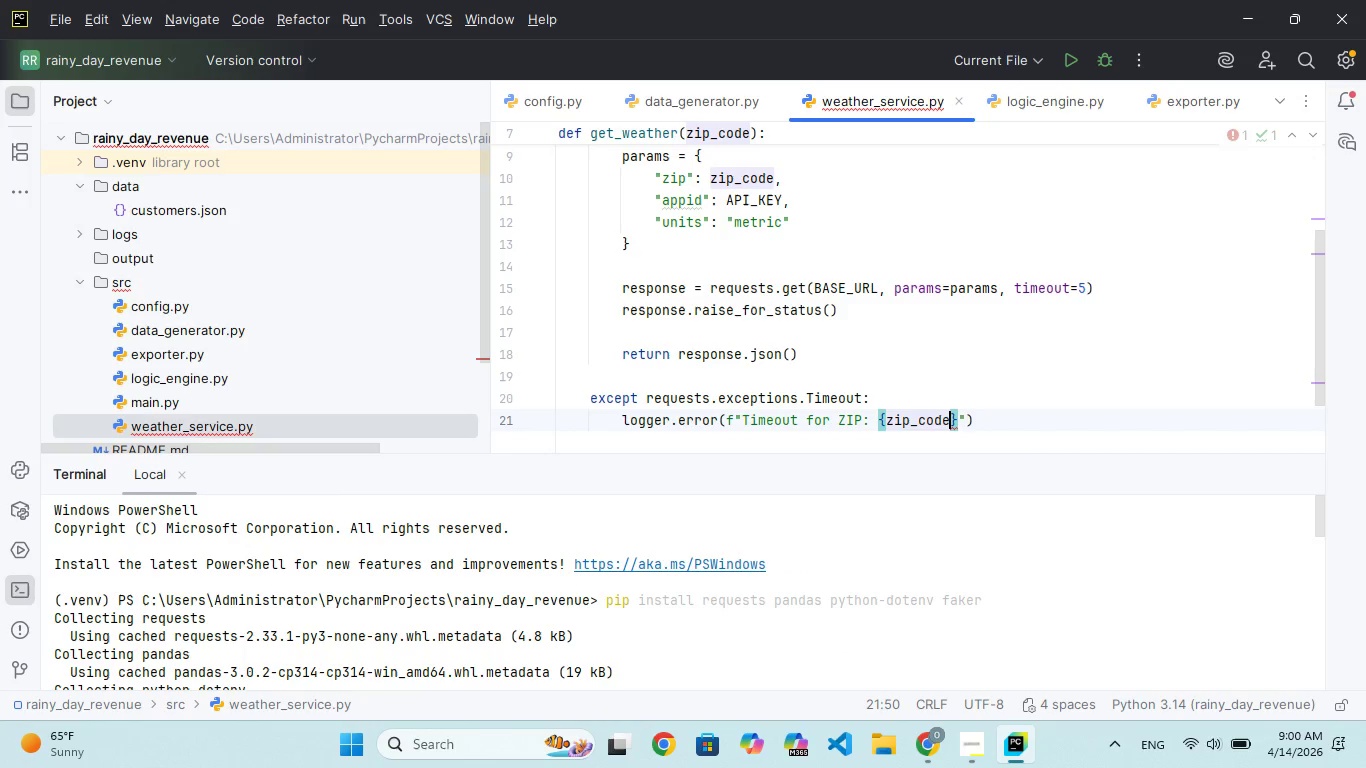 
key(ArrowRight)
 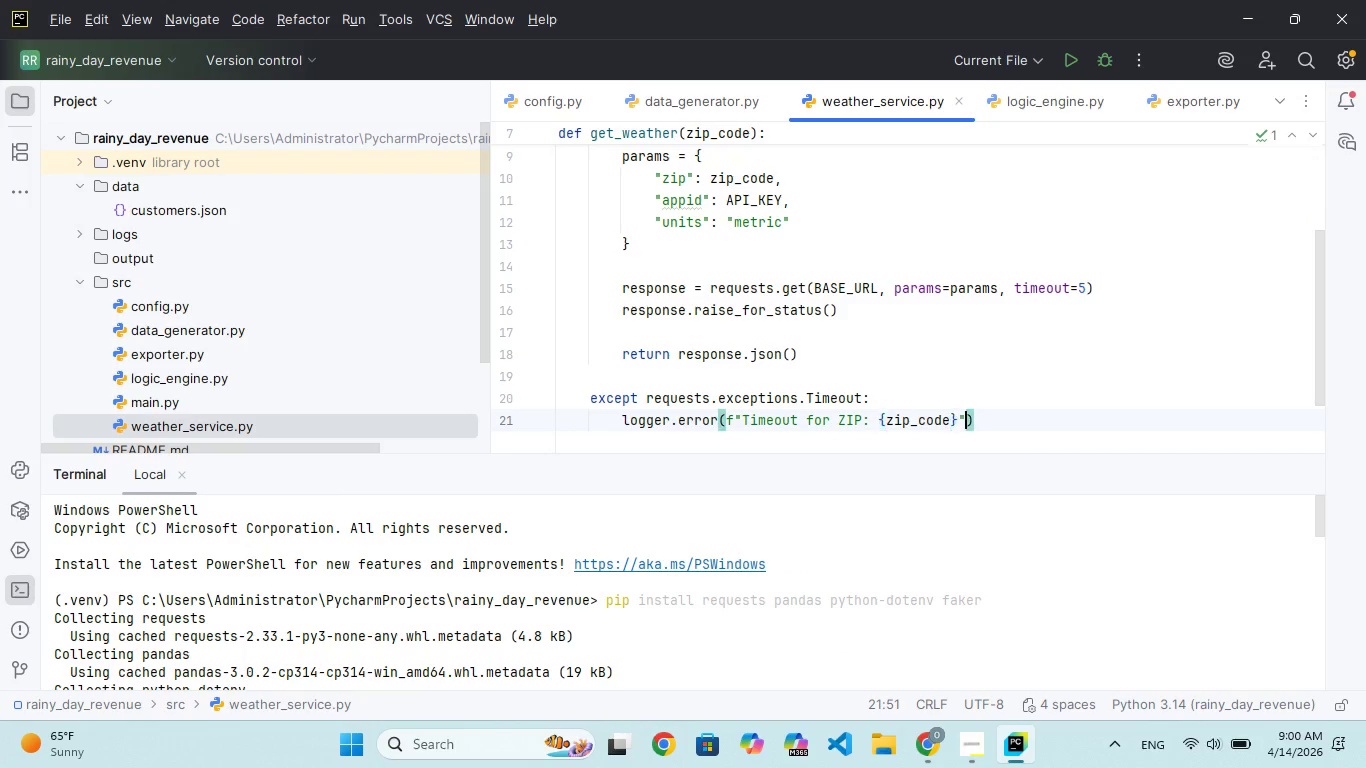 
key(ArrowRight)
 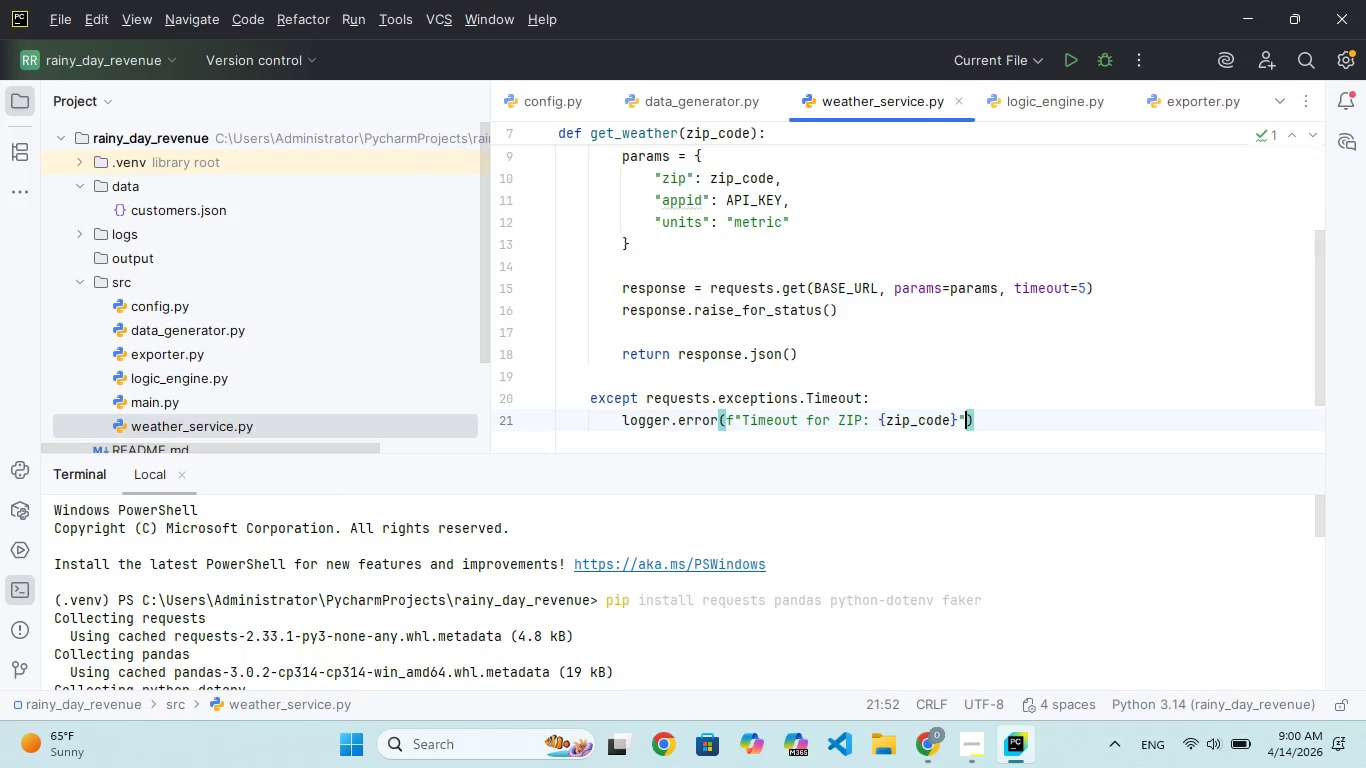 
key(ArrowRight)
 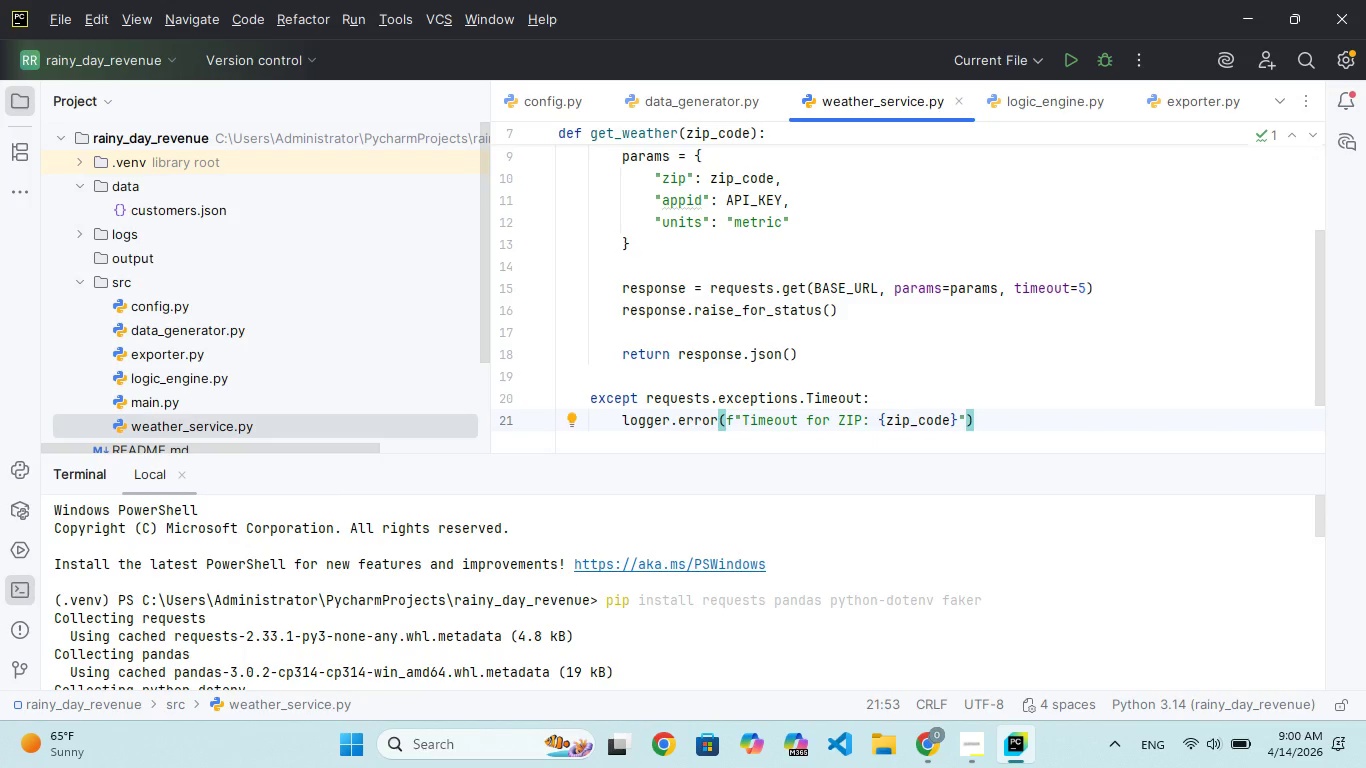 
key(Enter)
 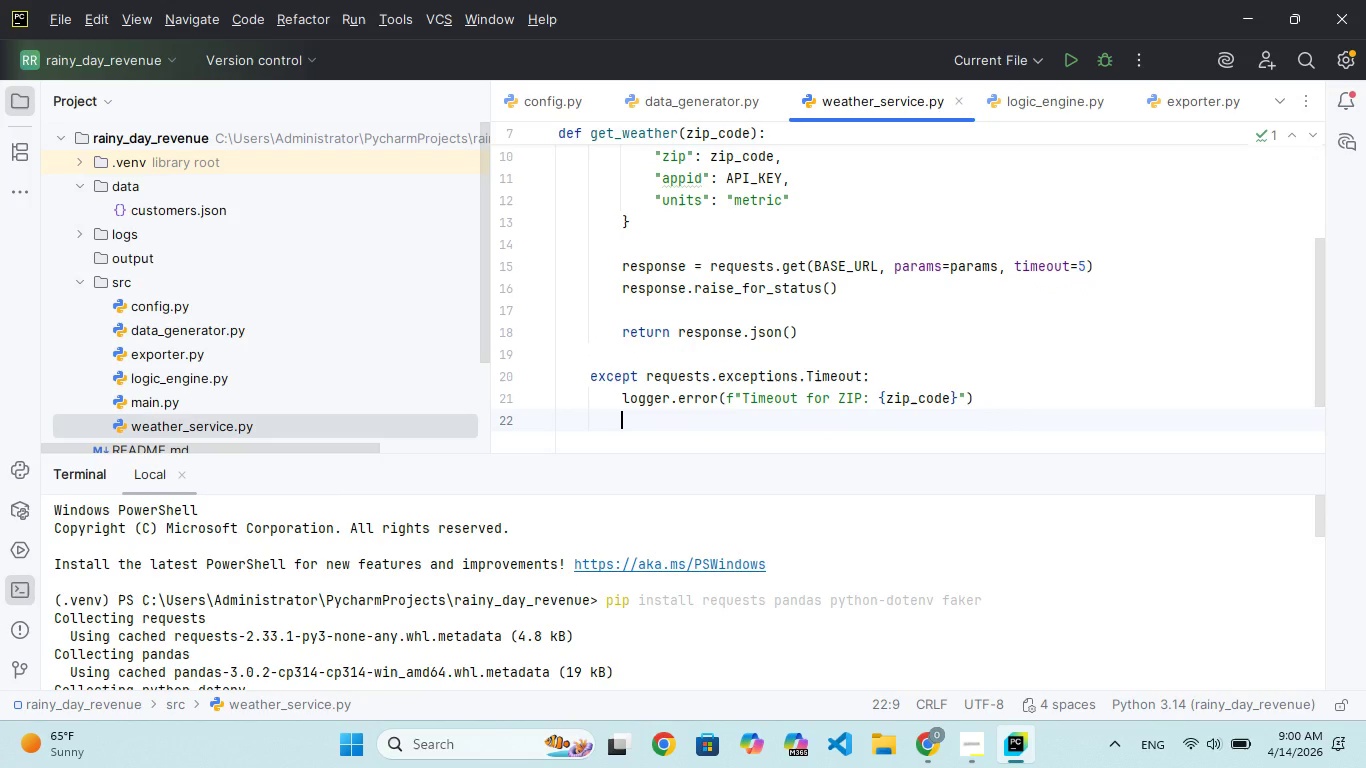 
key(Backspace)
type(exept requests)
 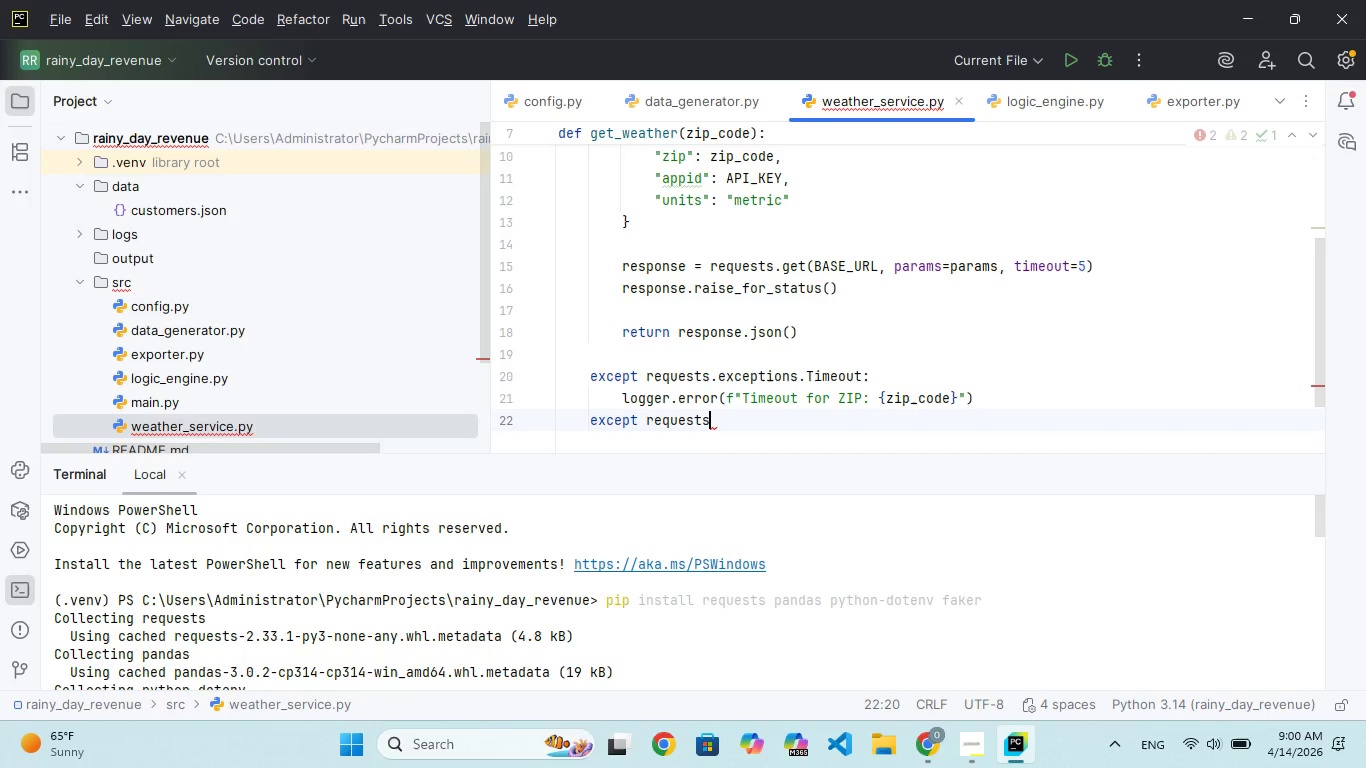 
hold_key(key=C, duration=0.36)
 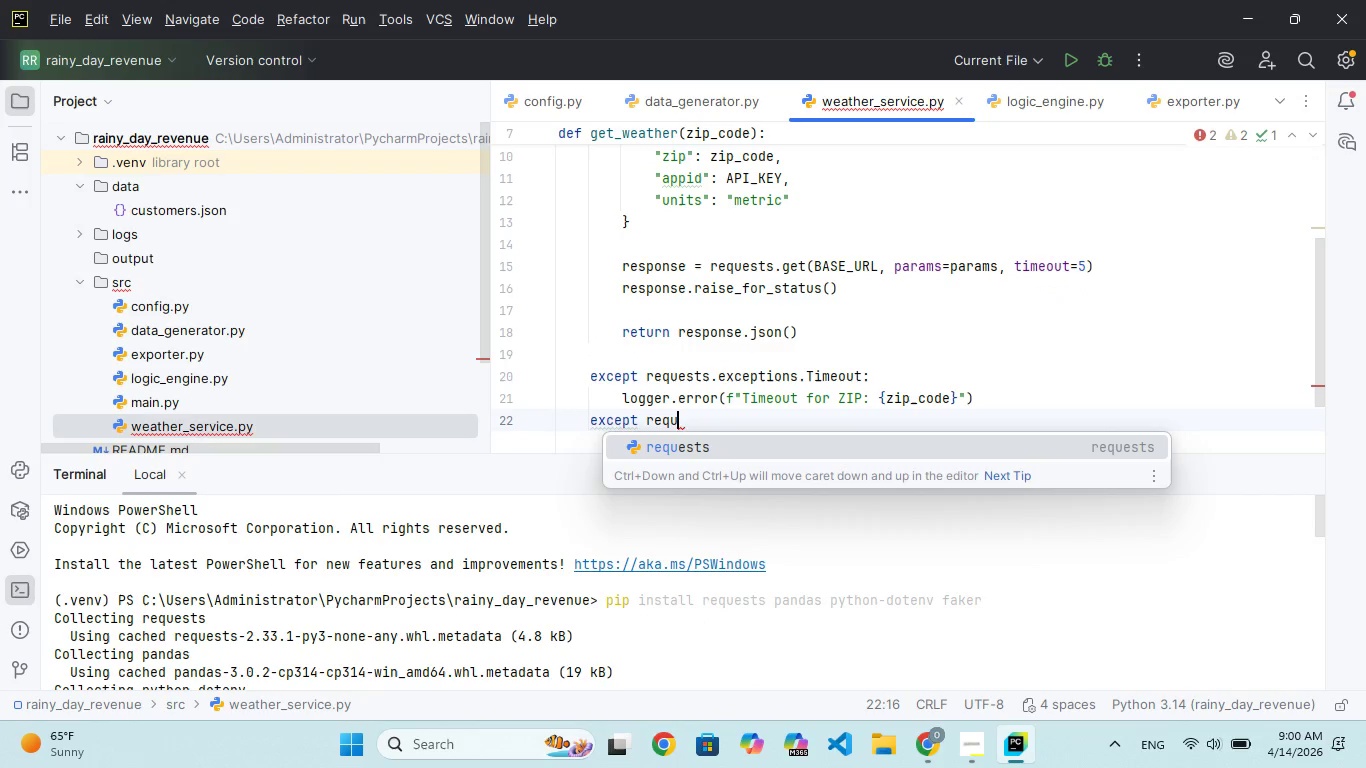 
type(.exception)
 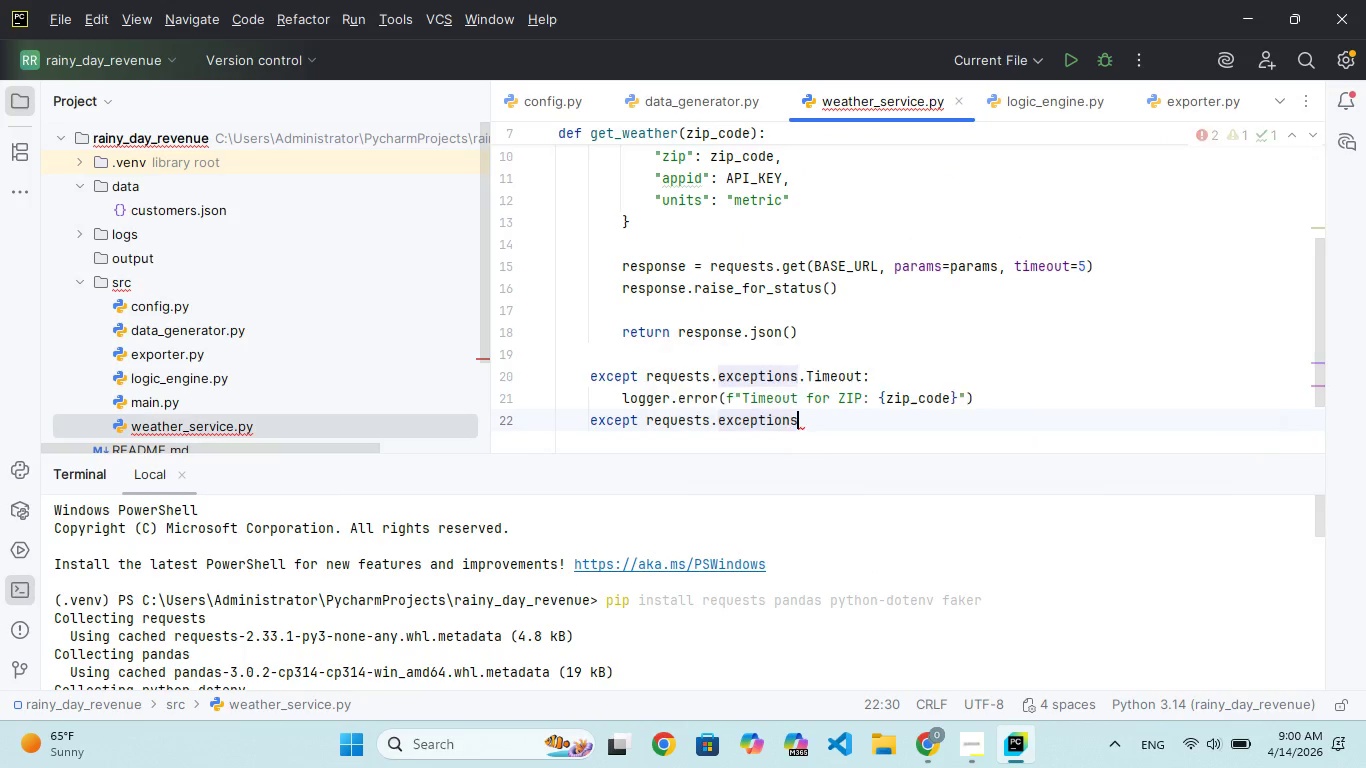 
key(Enter)
 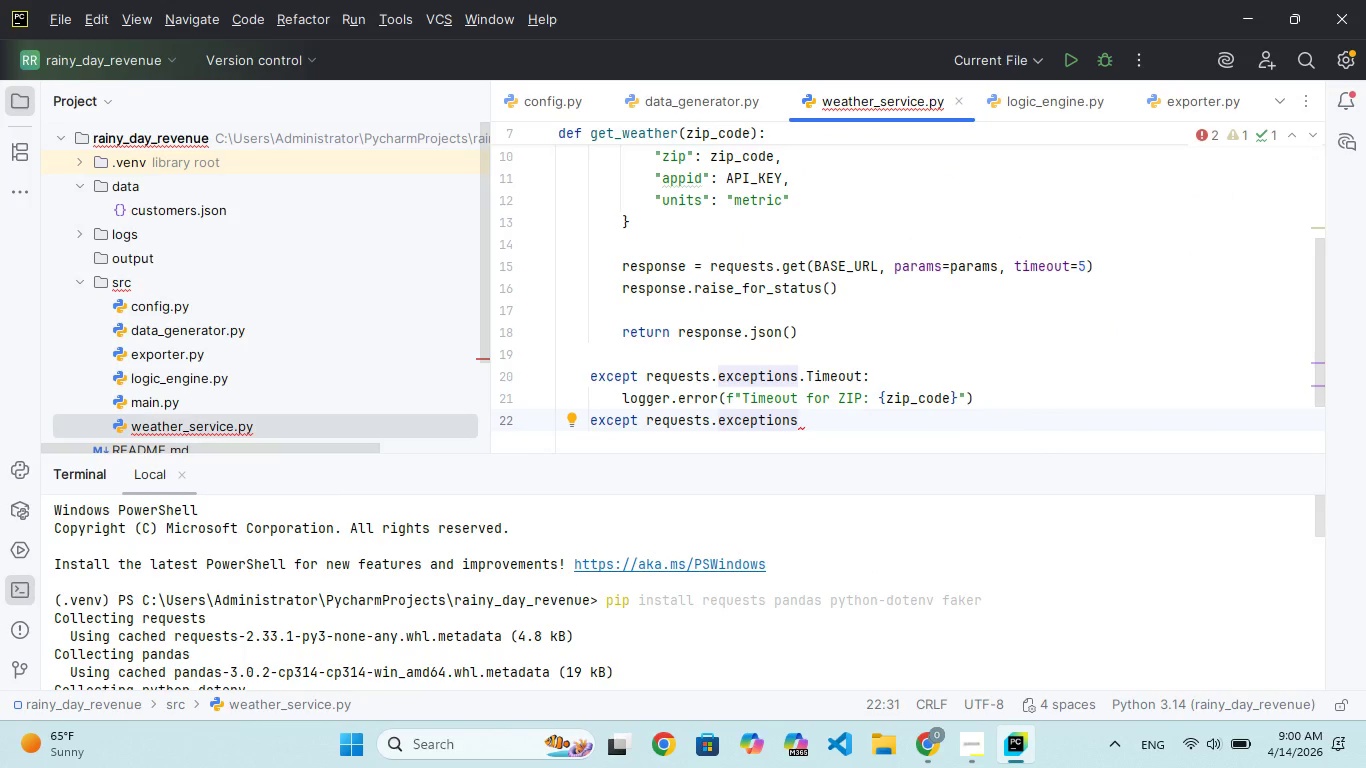 
type(Requ)
 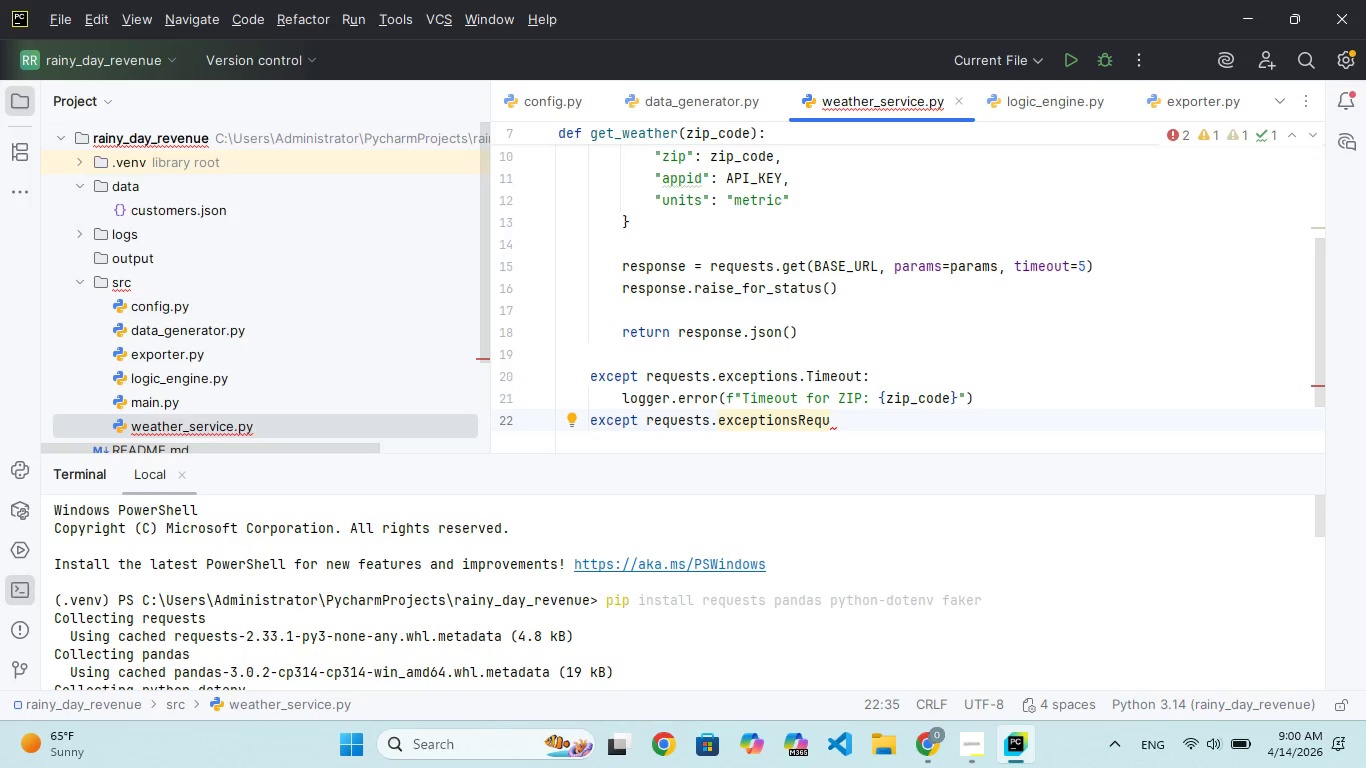 
wait(5.83)
 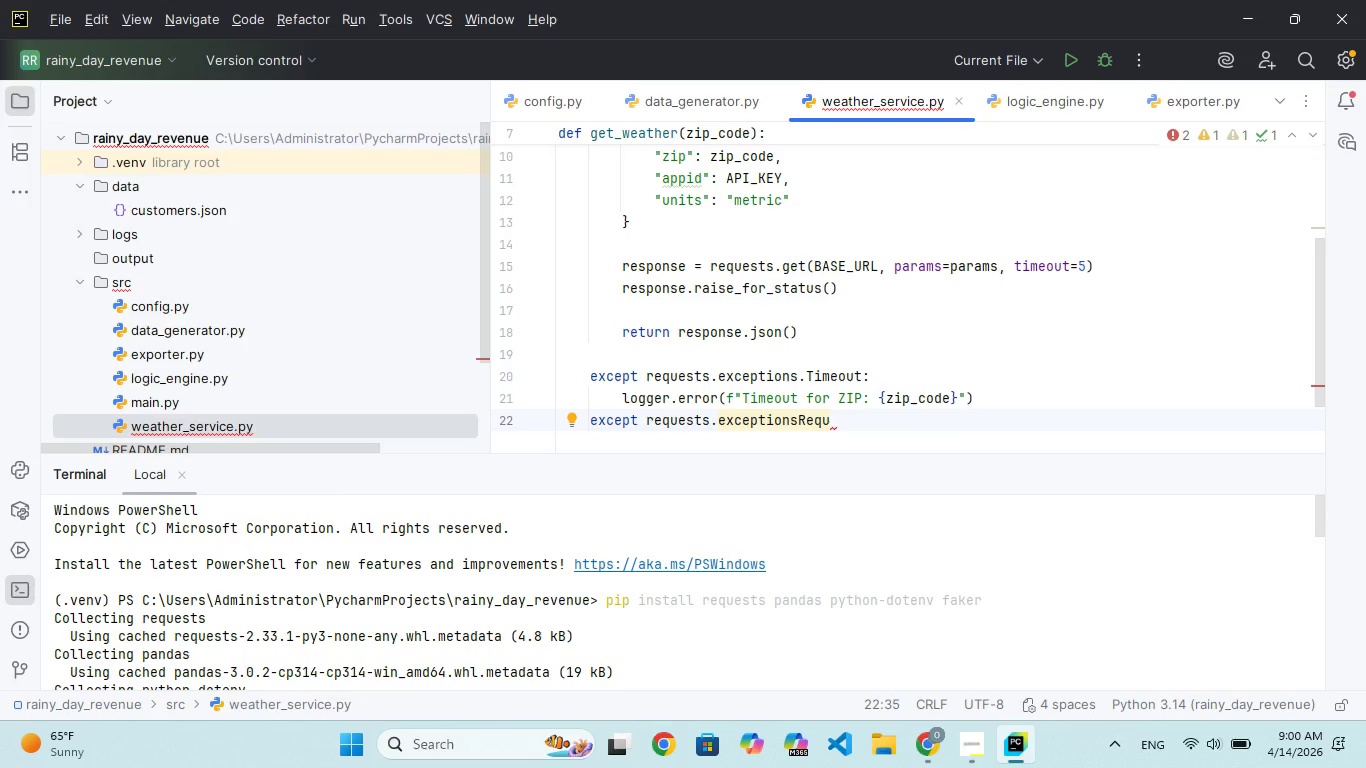 
key(Backspace)
 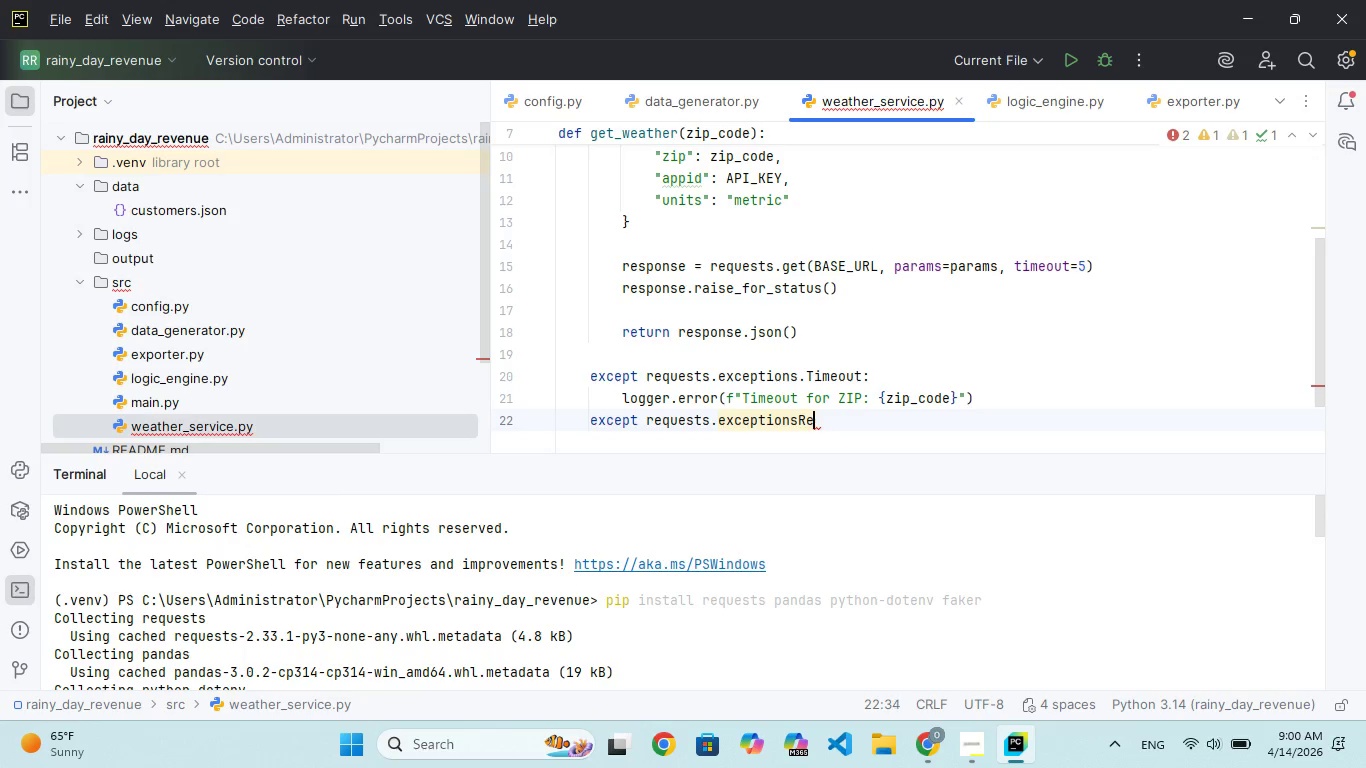 
key(Backspace)
 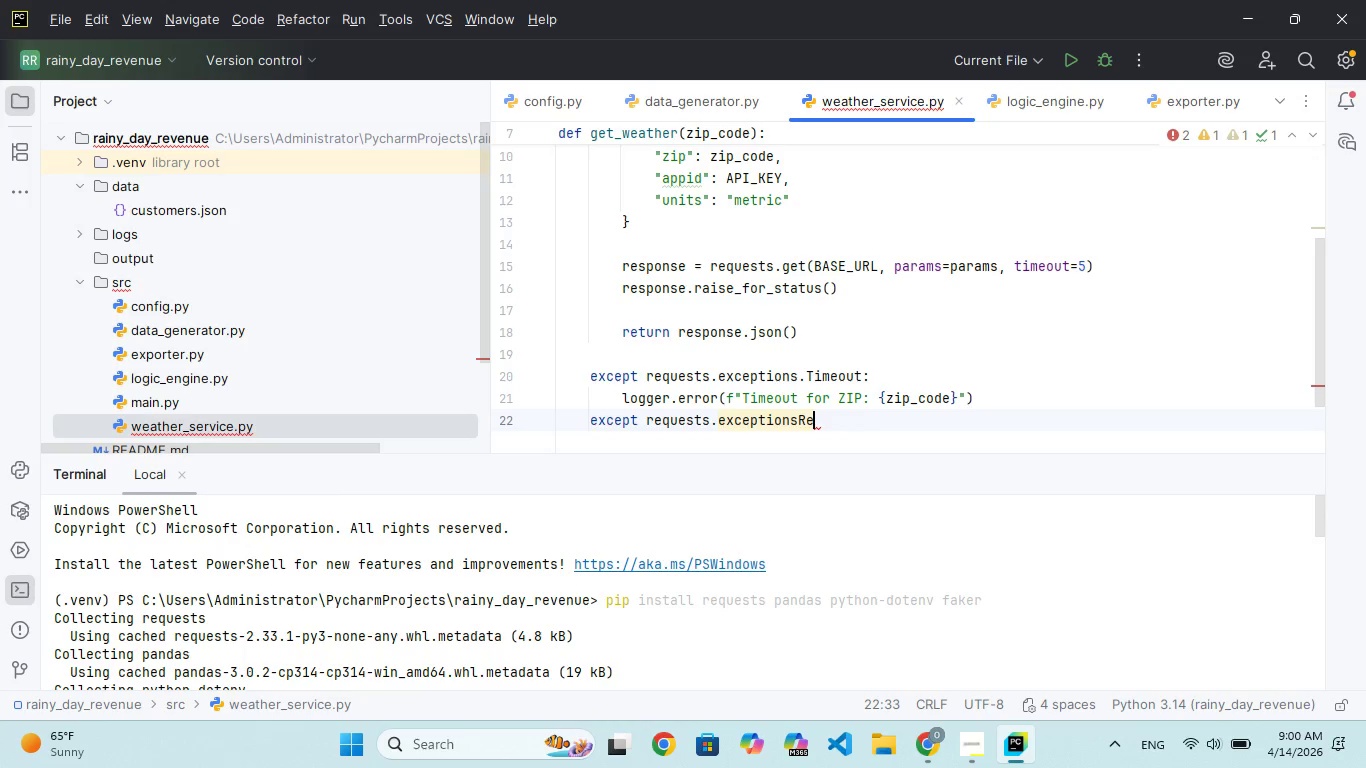 
key(Backspace)
 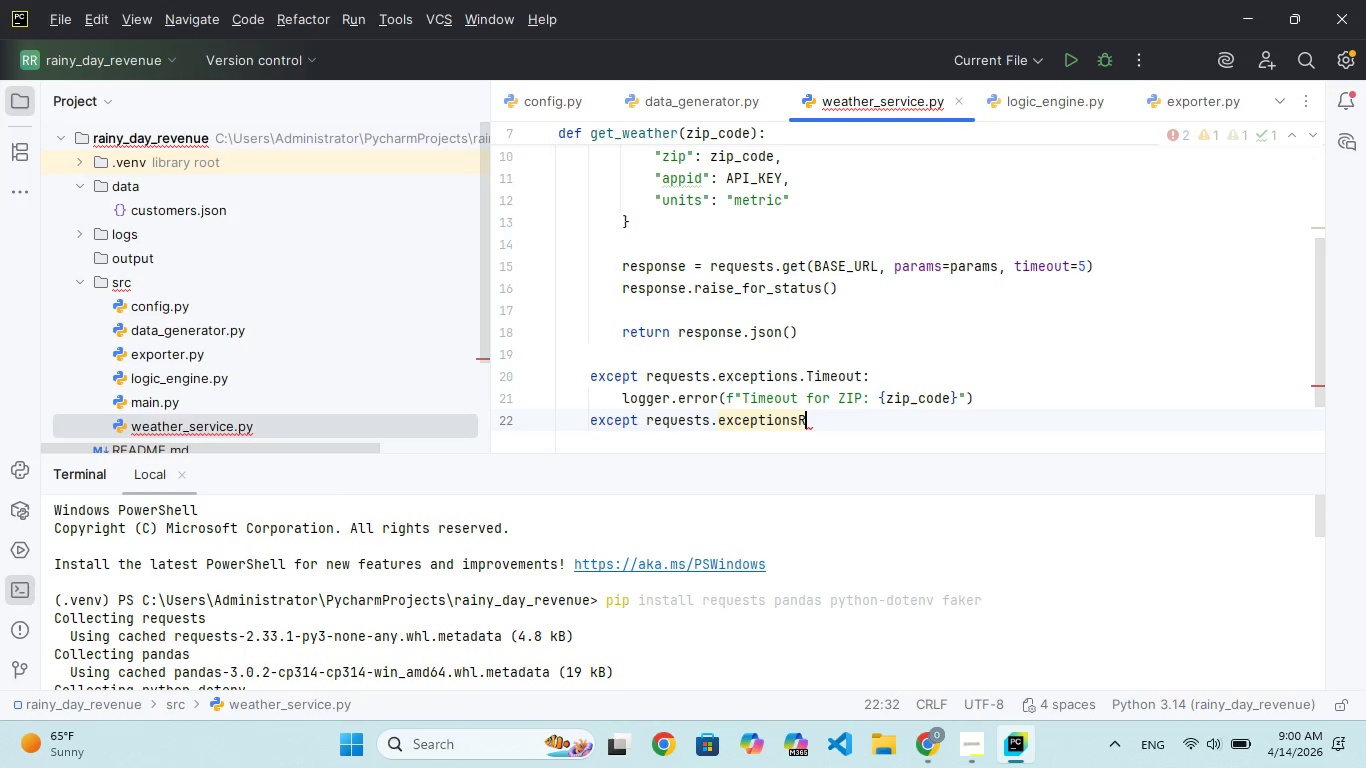 
key(Backspace)
 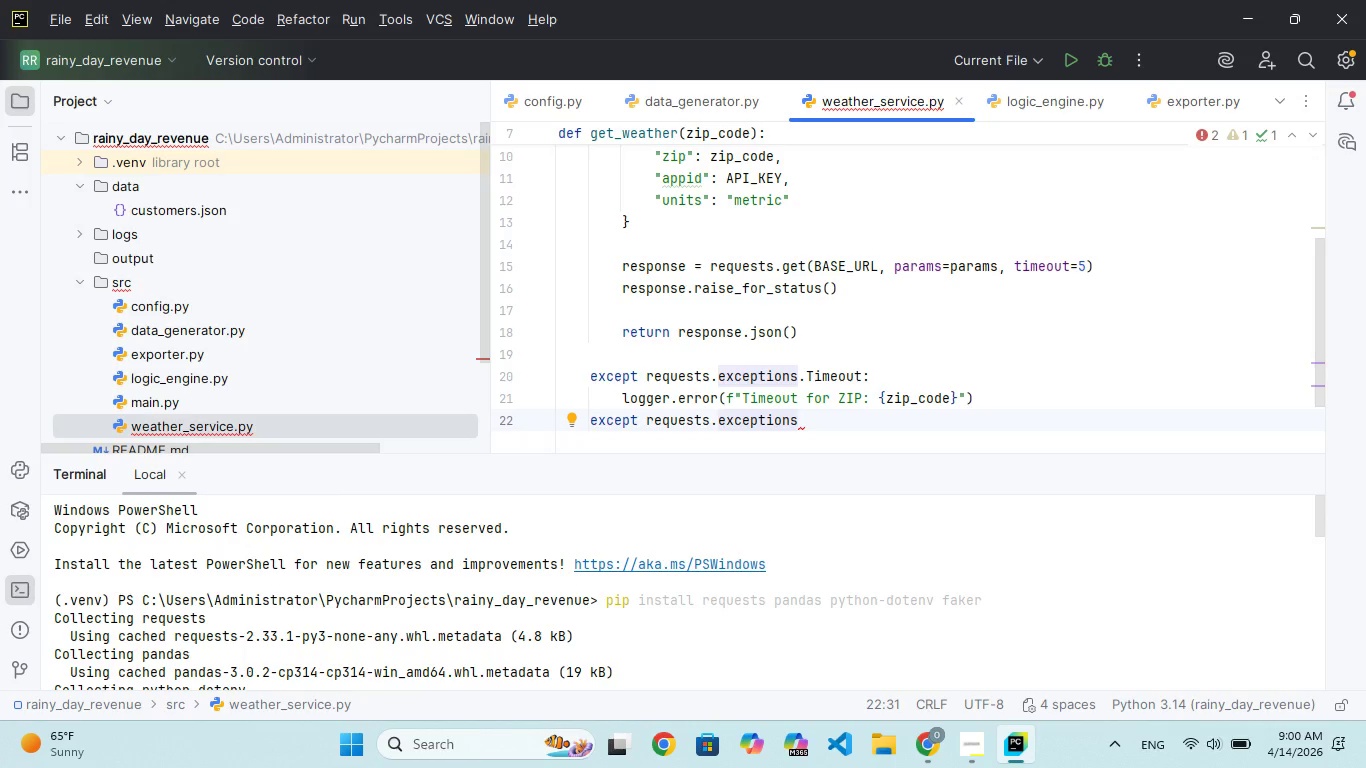 
wait(10.0)
 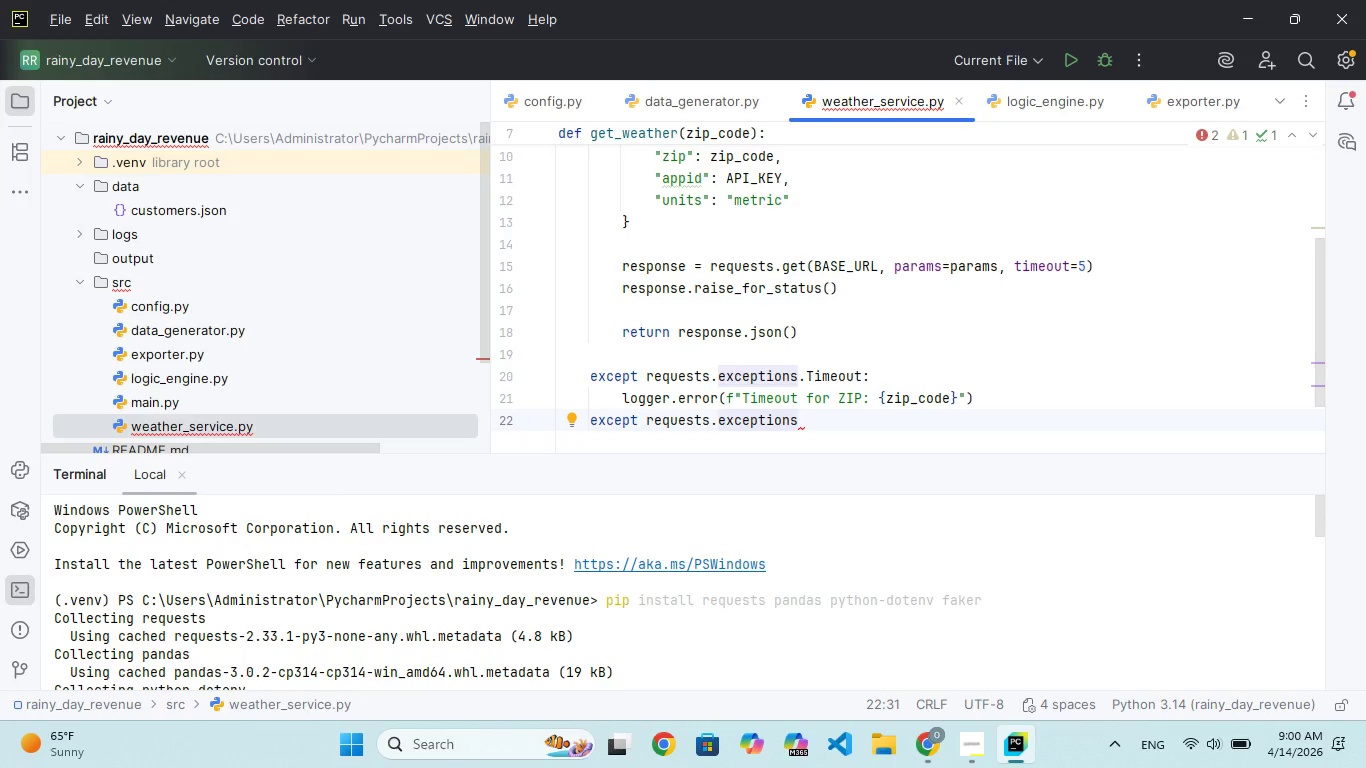 
type(.Reu)
 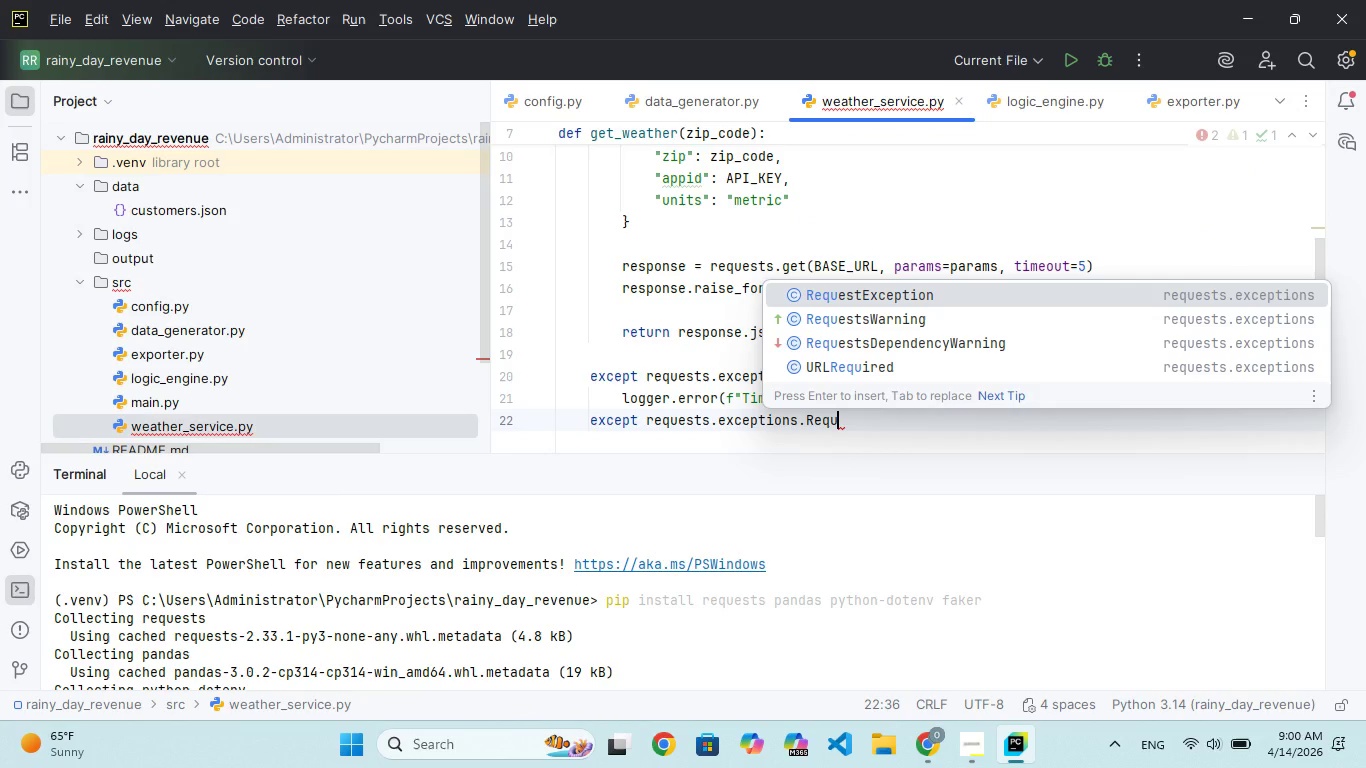 
hold_key(key=Q, duration=0.31)
 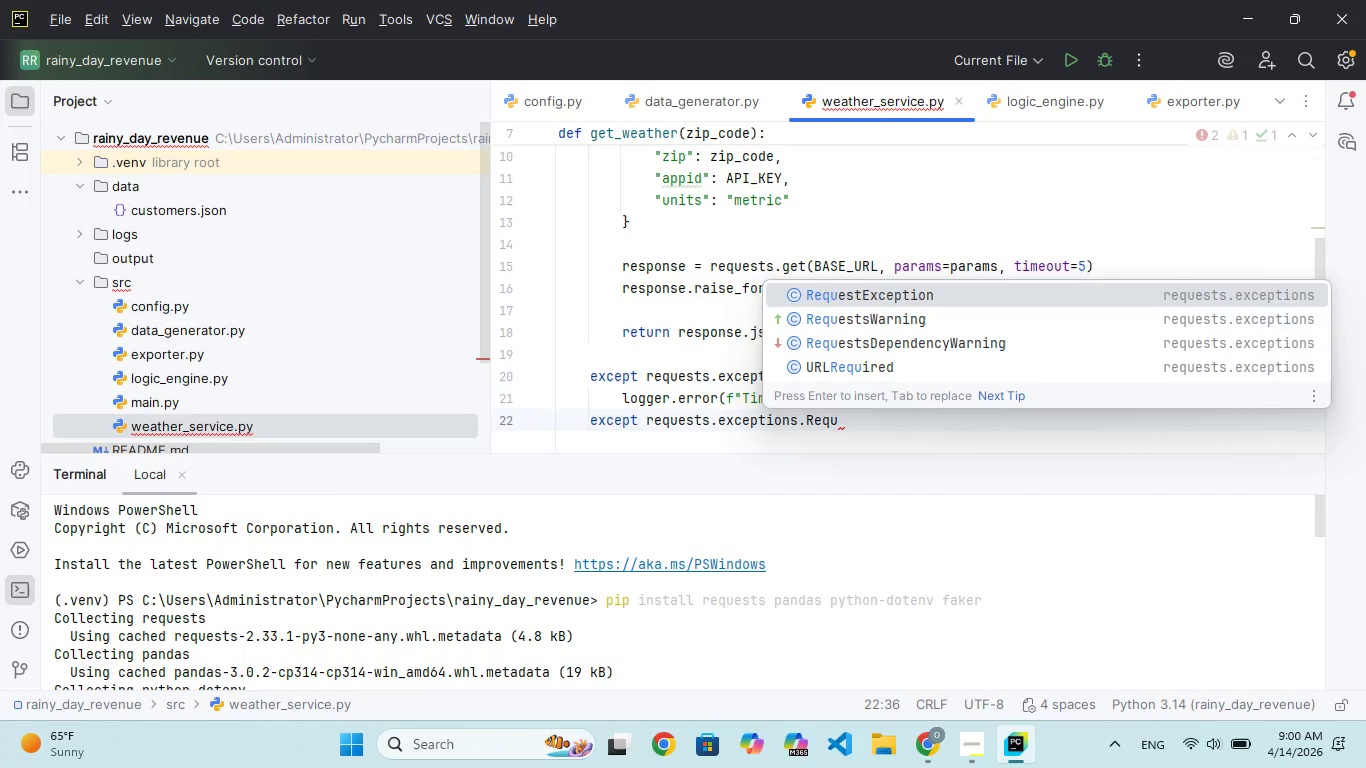 
key(Enter)
 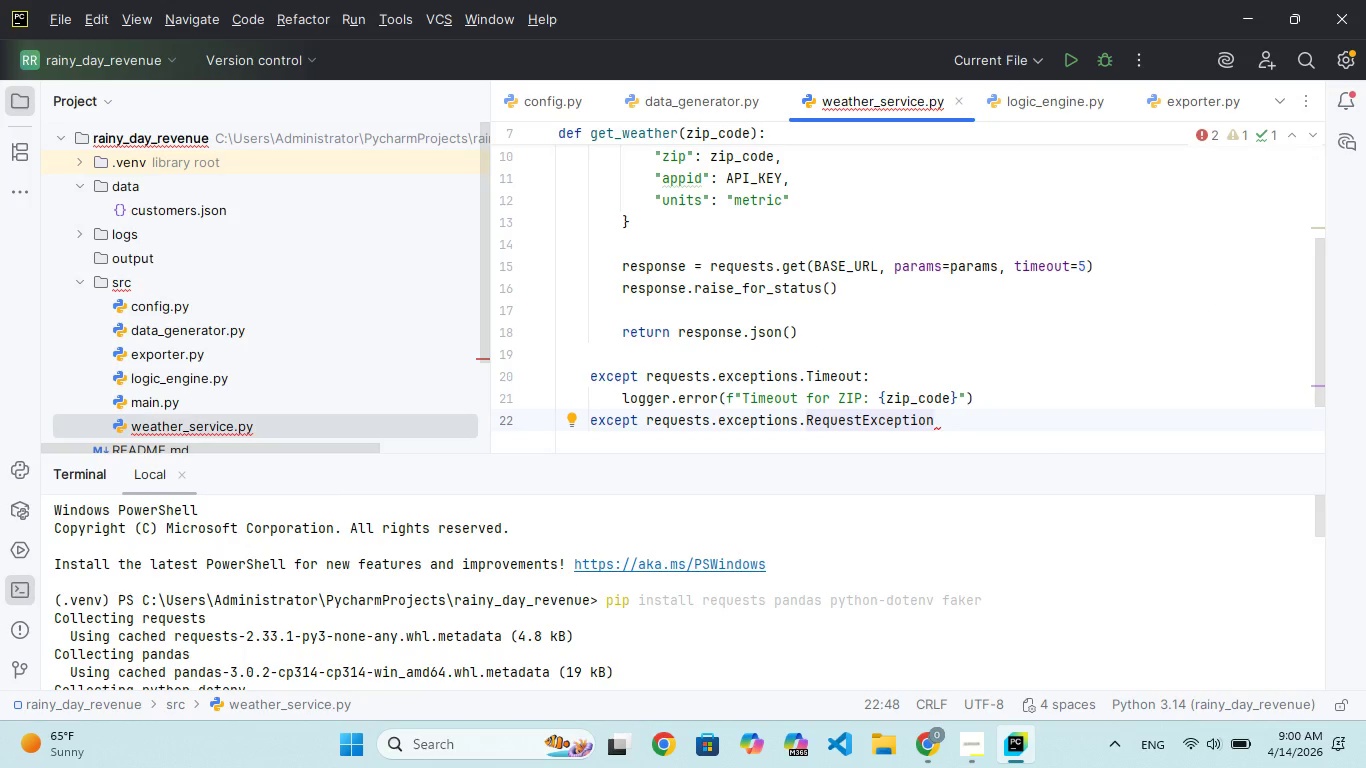 
type( as e:)
 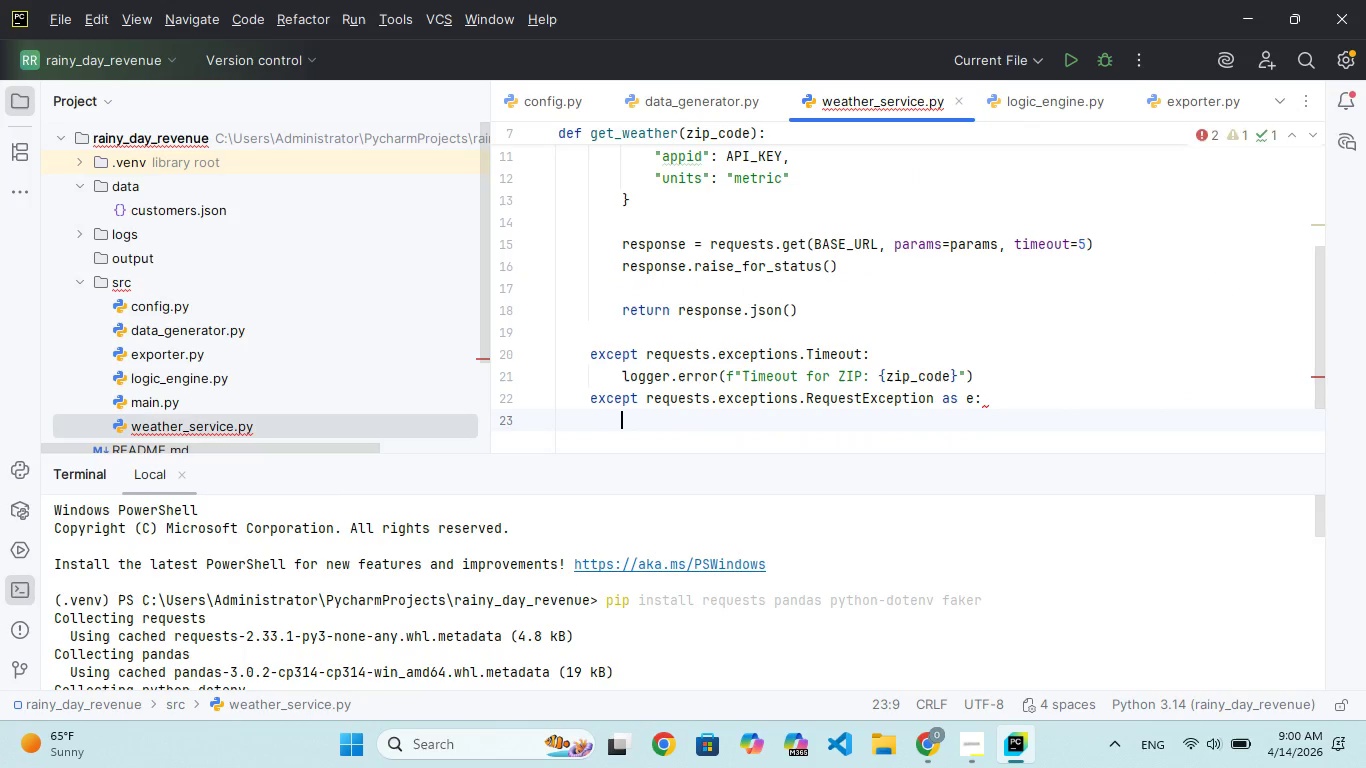 
 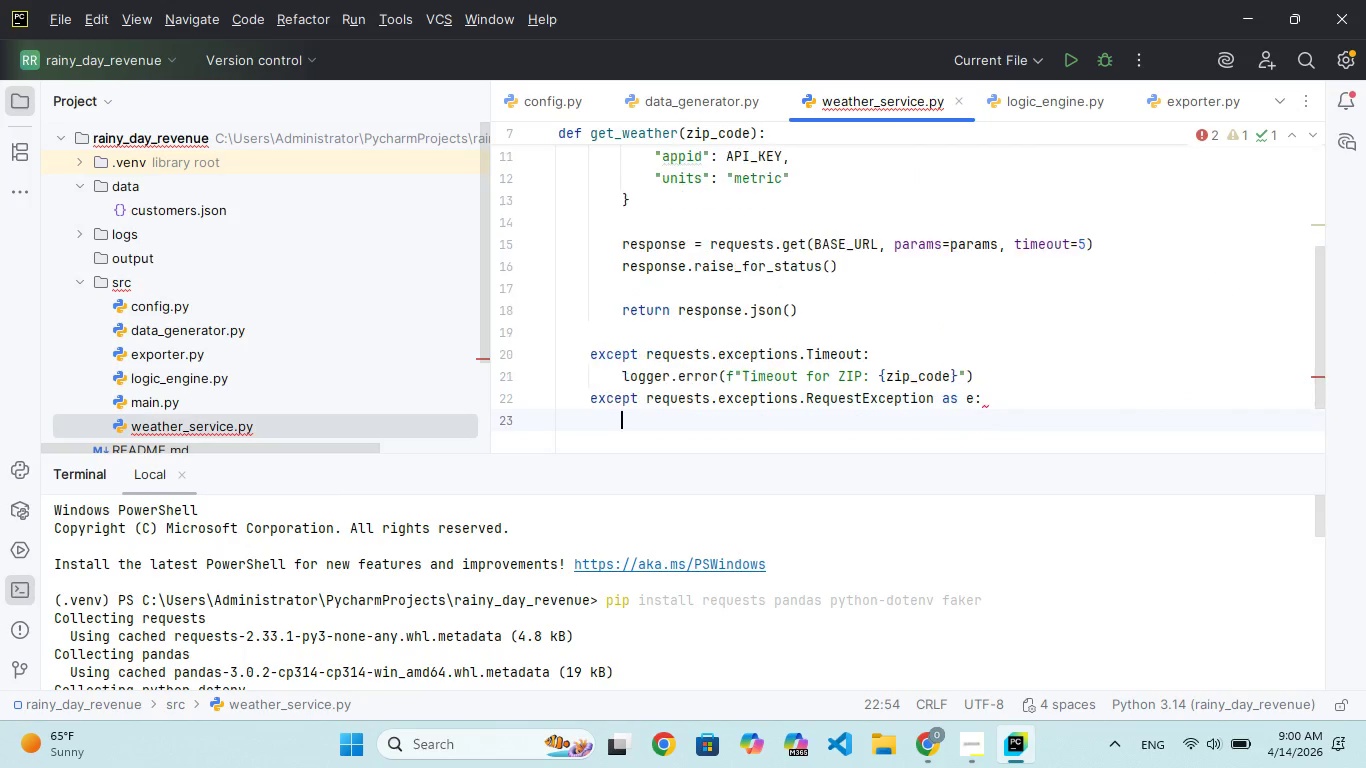 
key(Enter)
 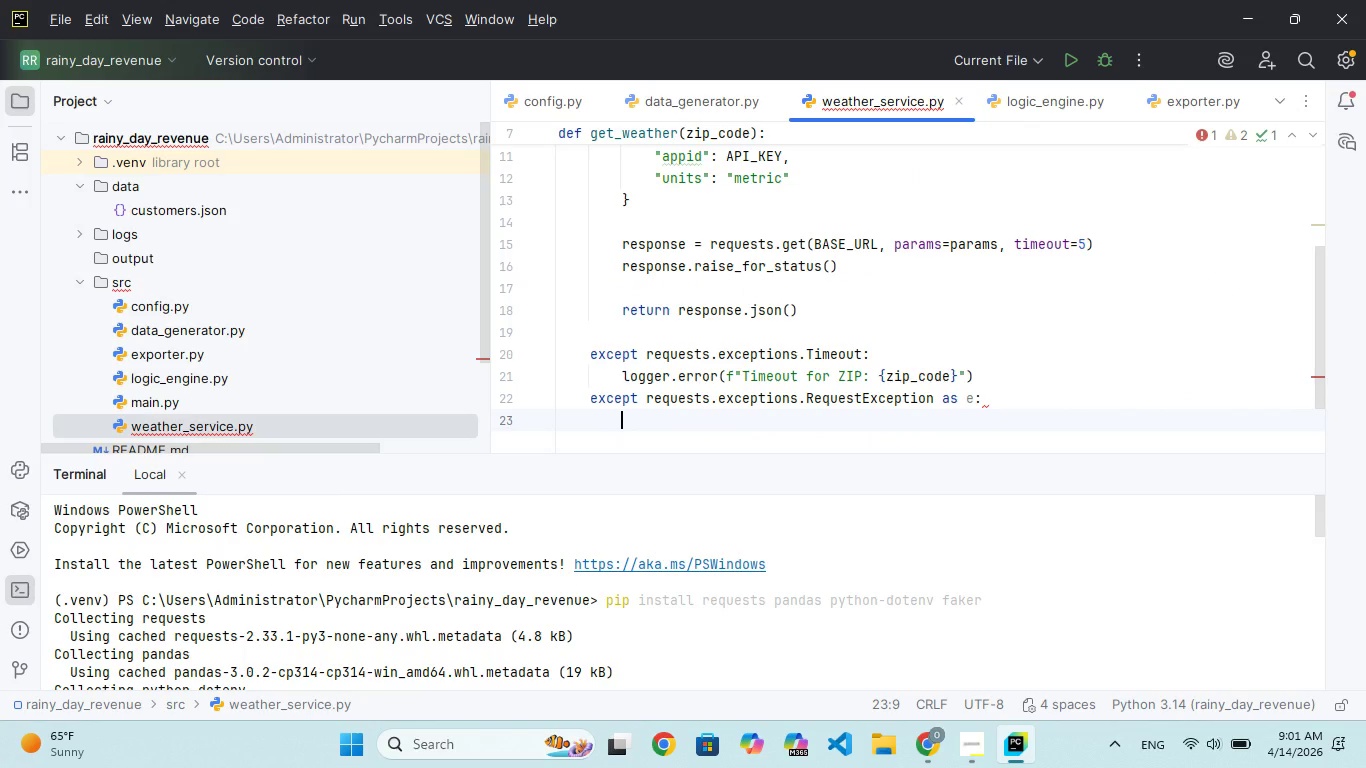 
type(loggr.error("I error for {zip_code)
 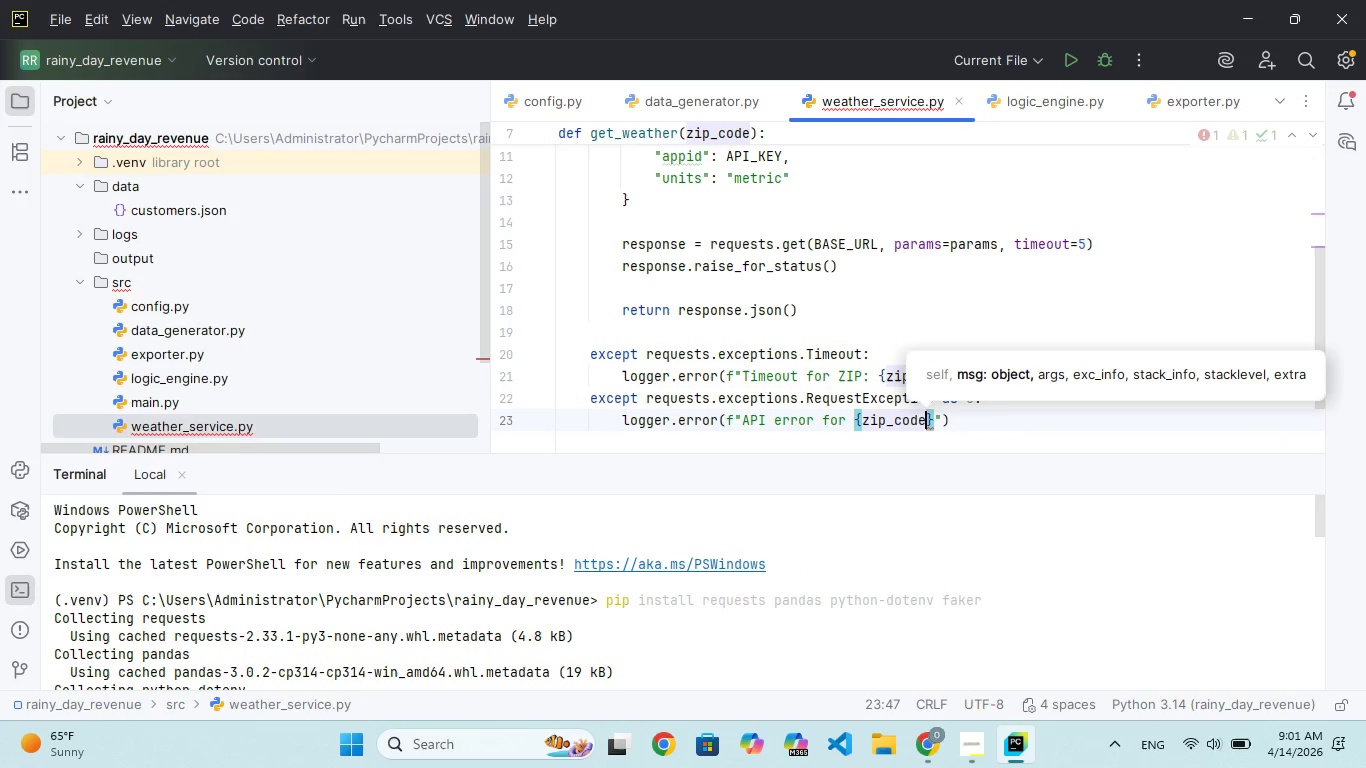 
 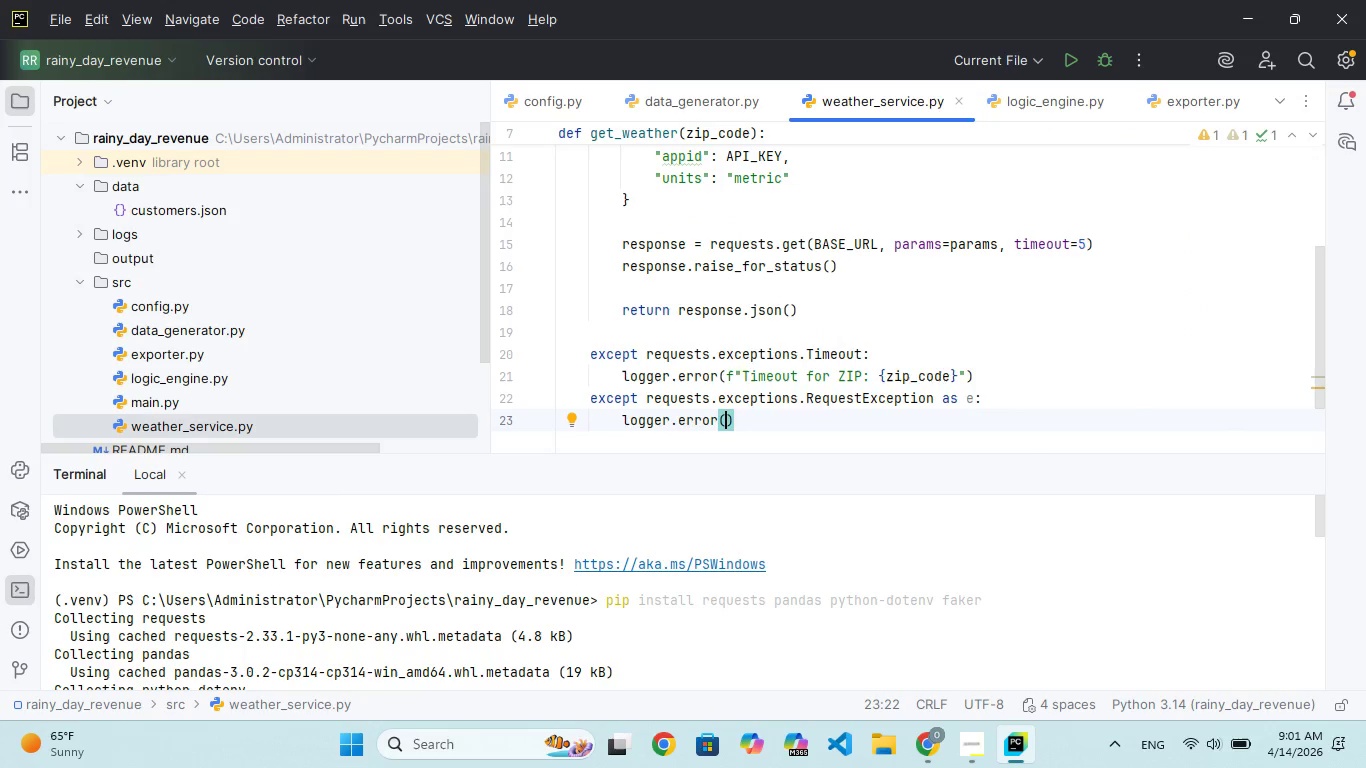 
hold_key(key=A, duration=0.31)
 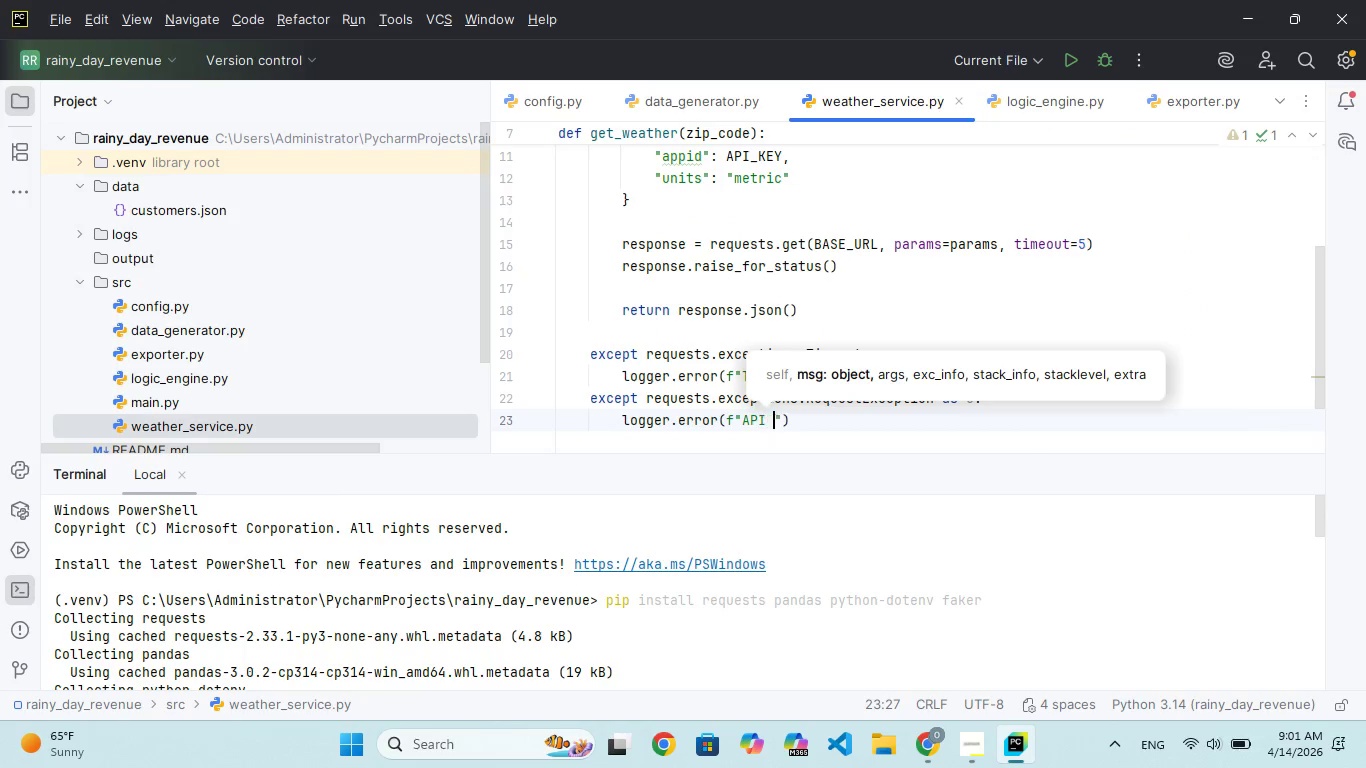 
key(ArrowRight)
 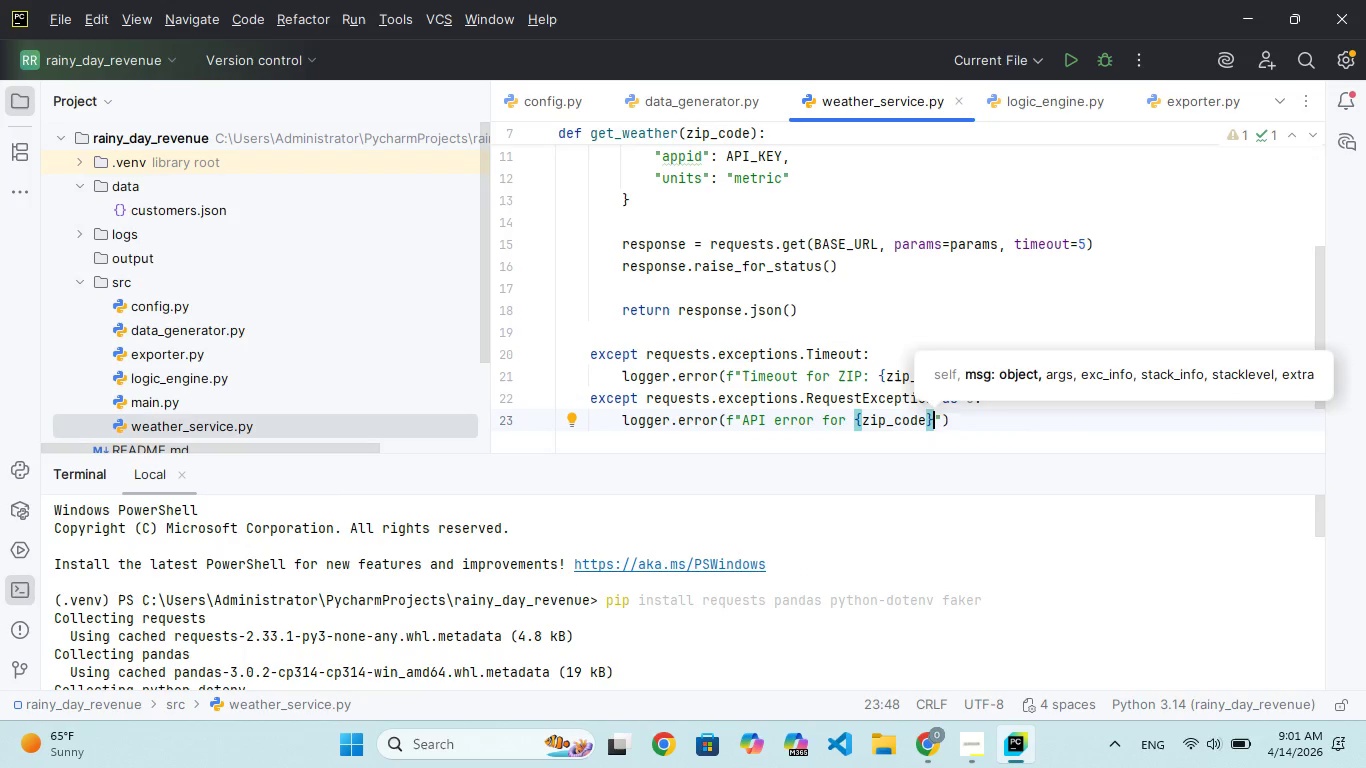 
key(Shift+Semicolon)
 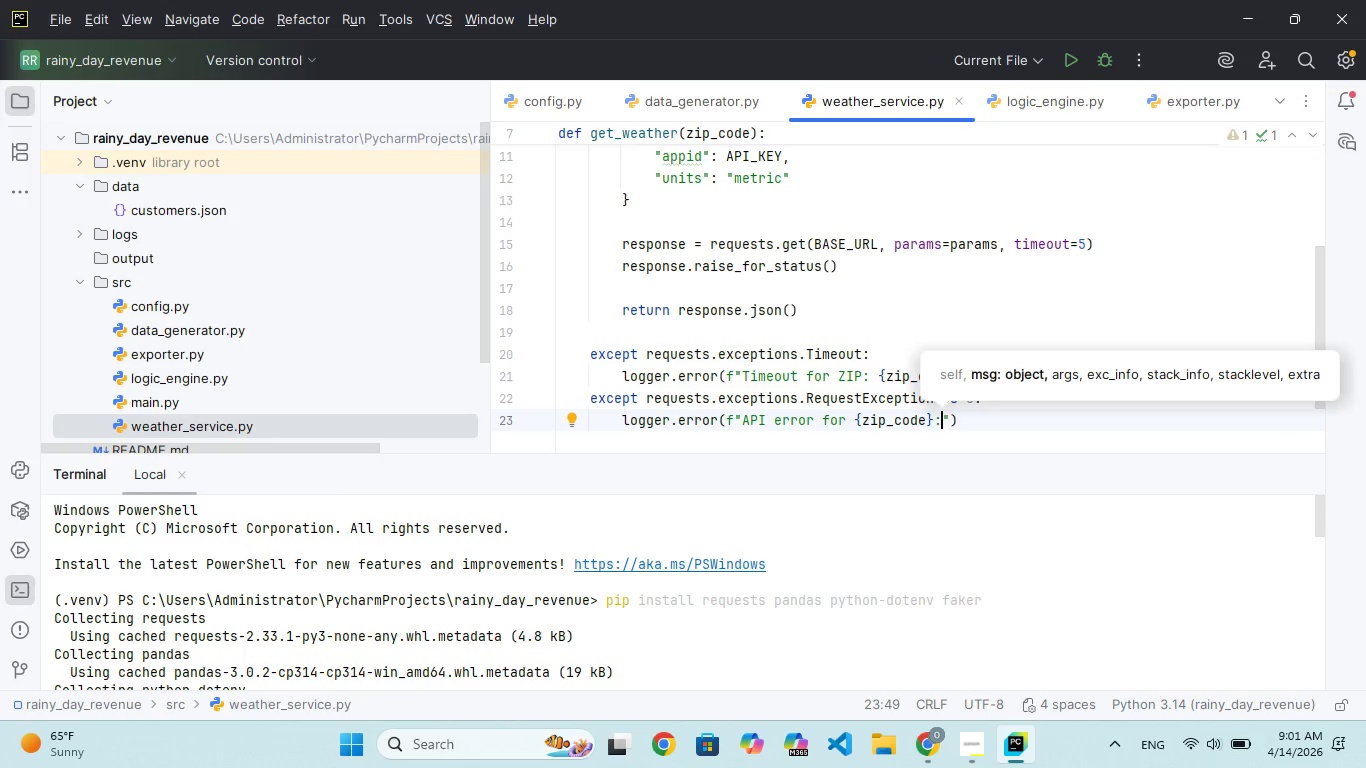 
key(Space)
 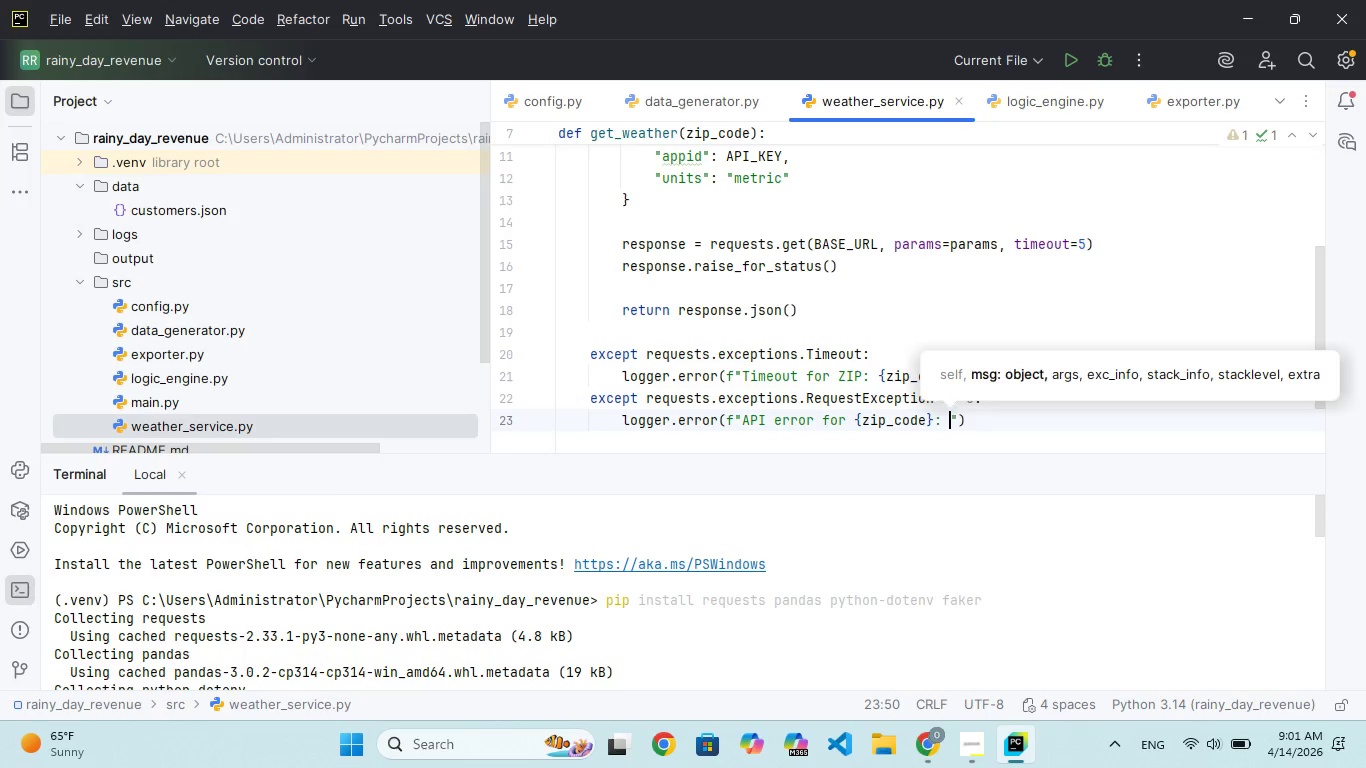 
key(Shift+BracketLeft)
 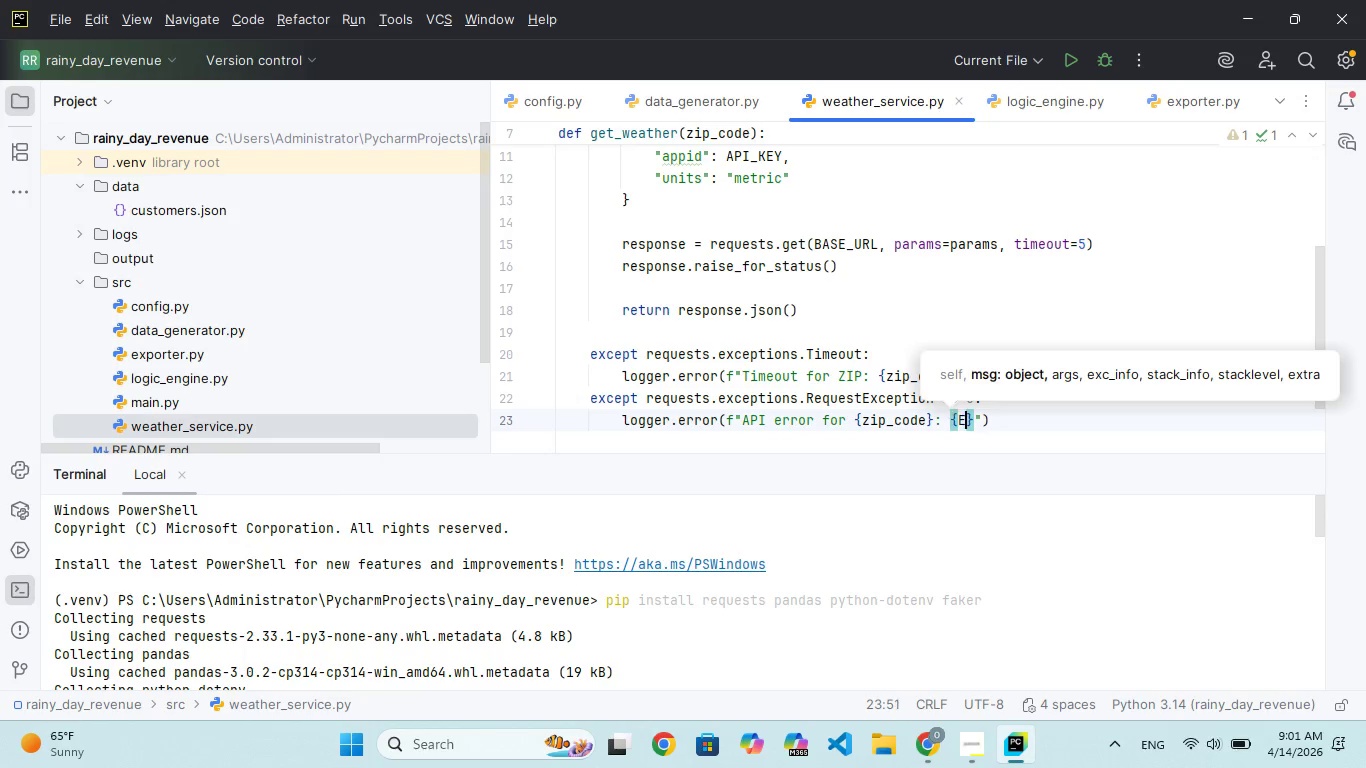 
key(Shift+E)
 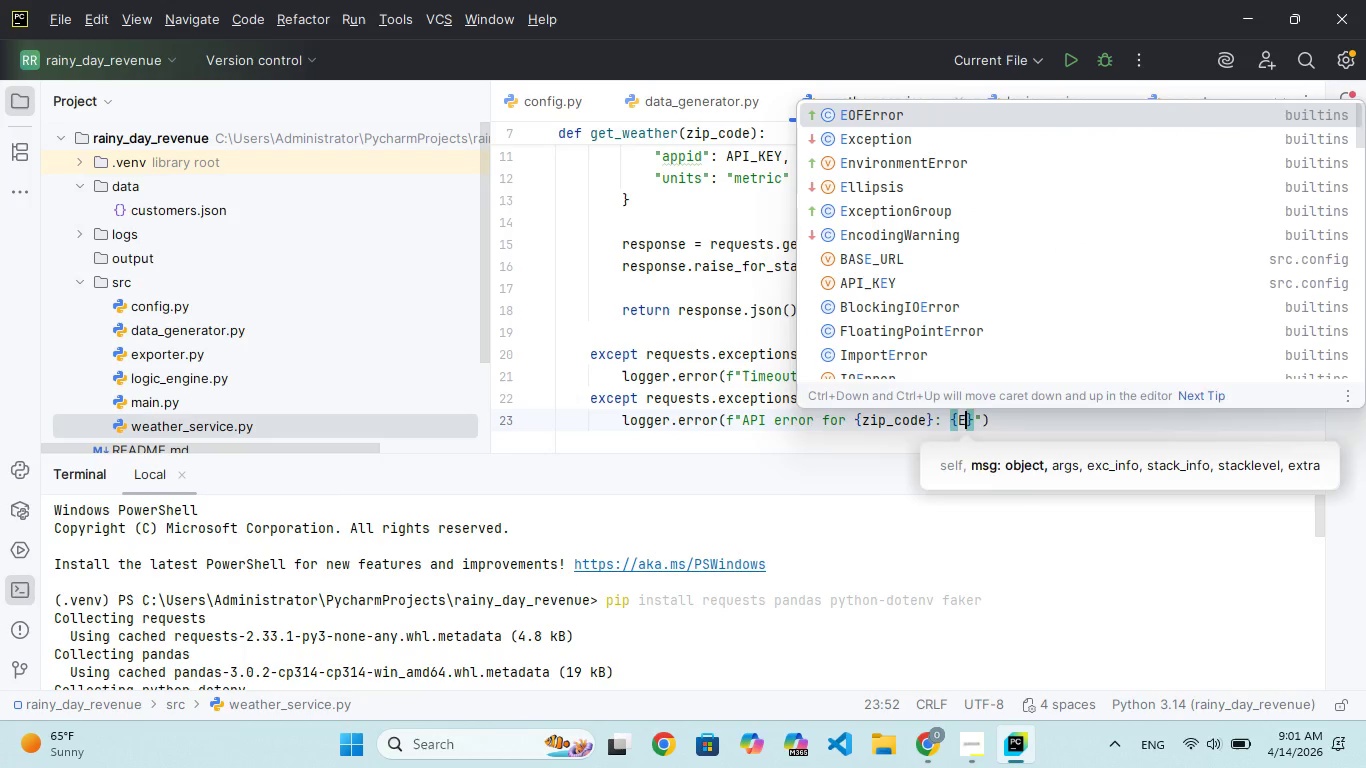 
key(Backspace)
 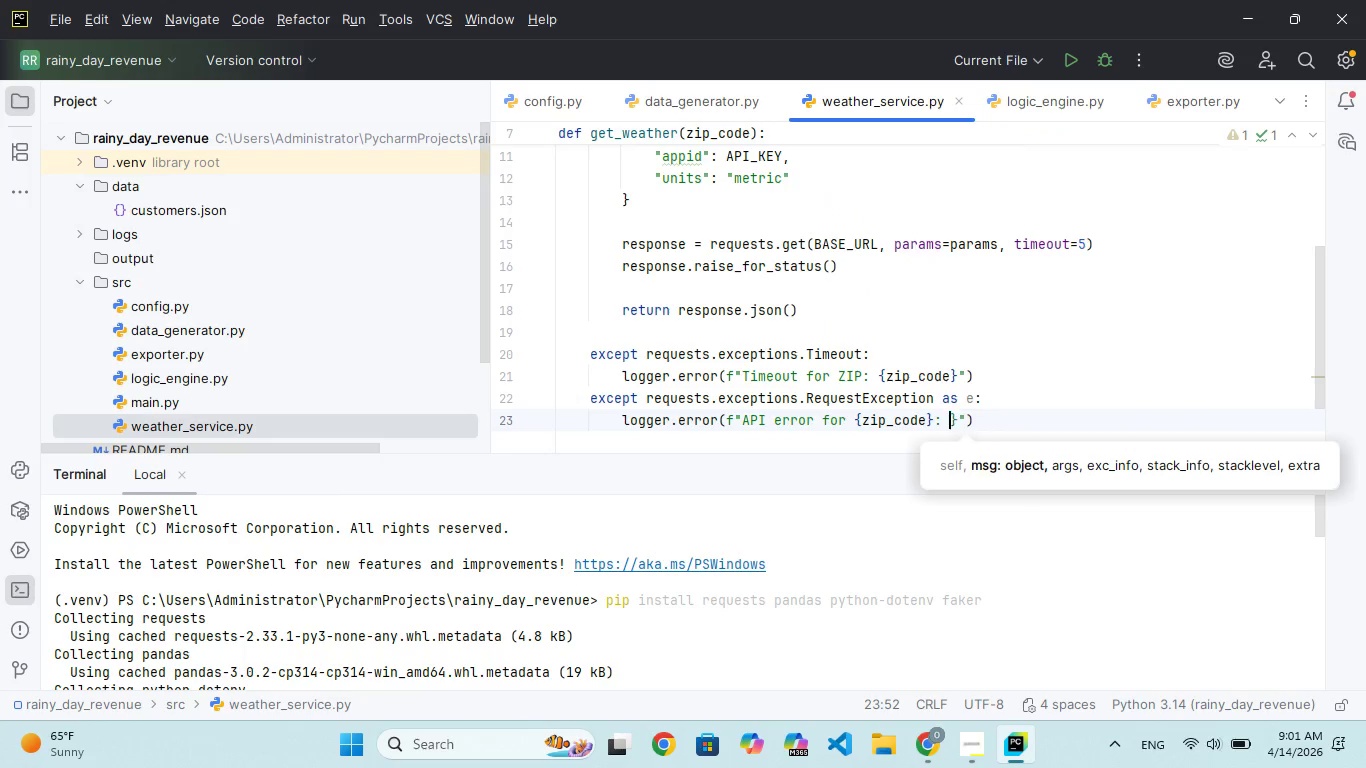 
key(Backspace)
 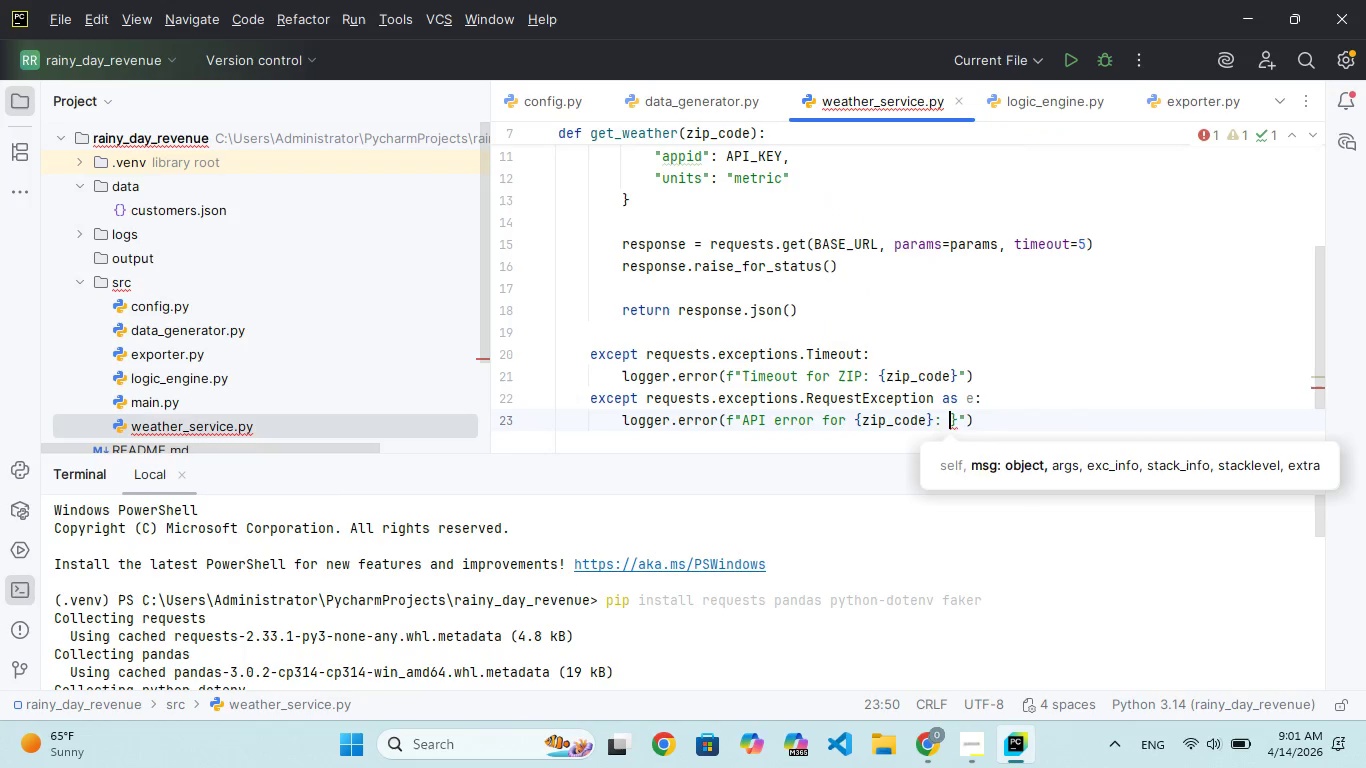 
key(Shift+BracketLeft)
 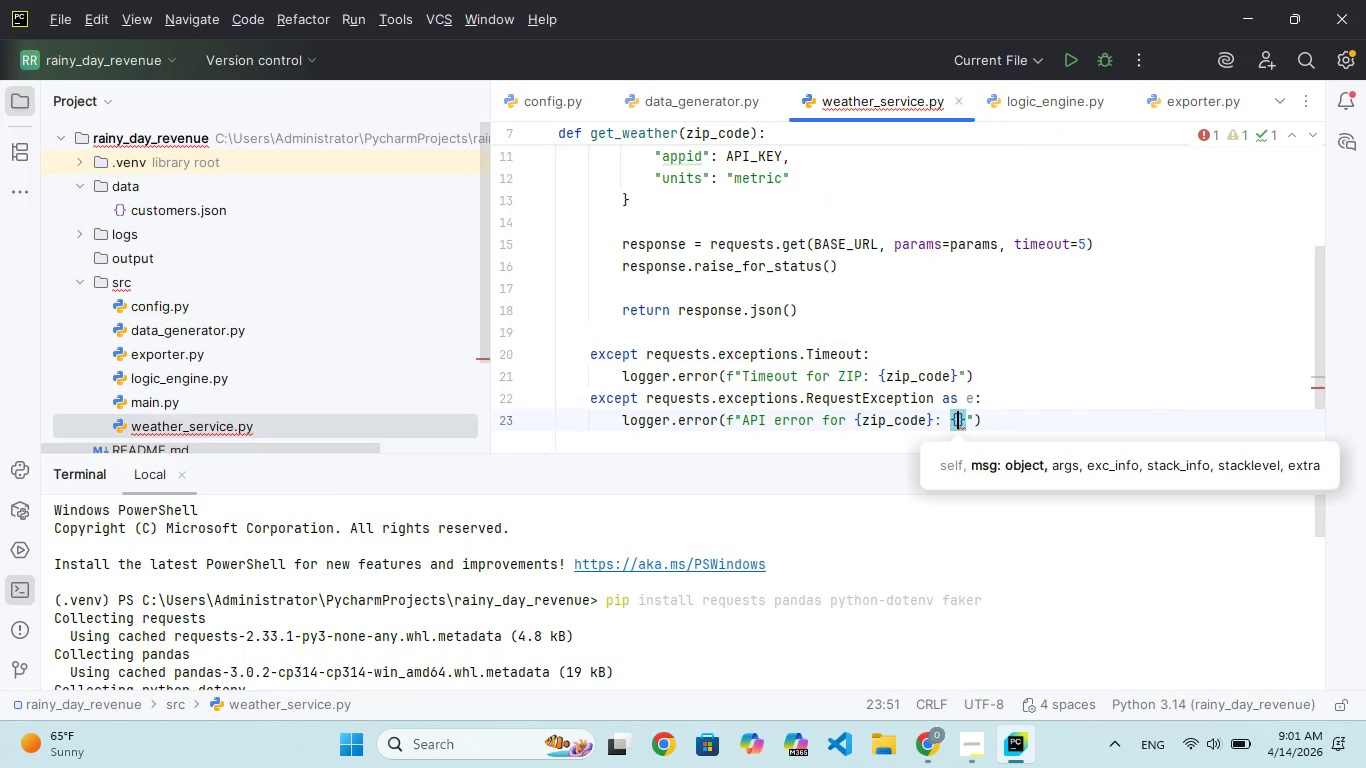 
key(CapsLock)
 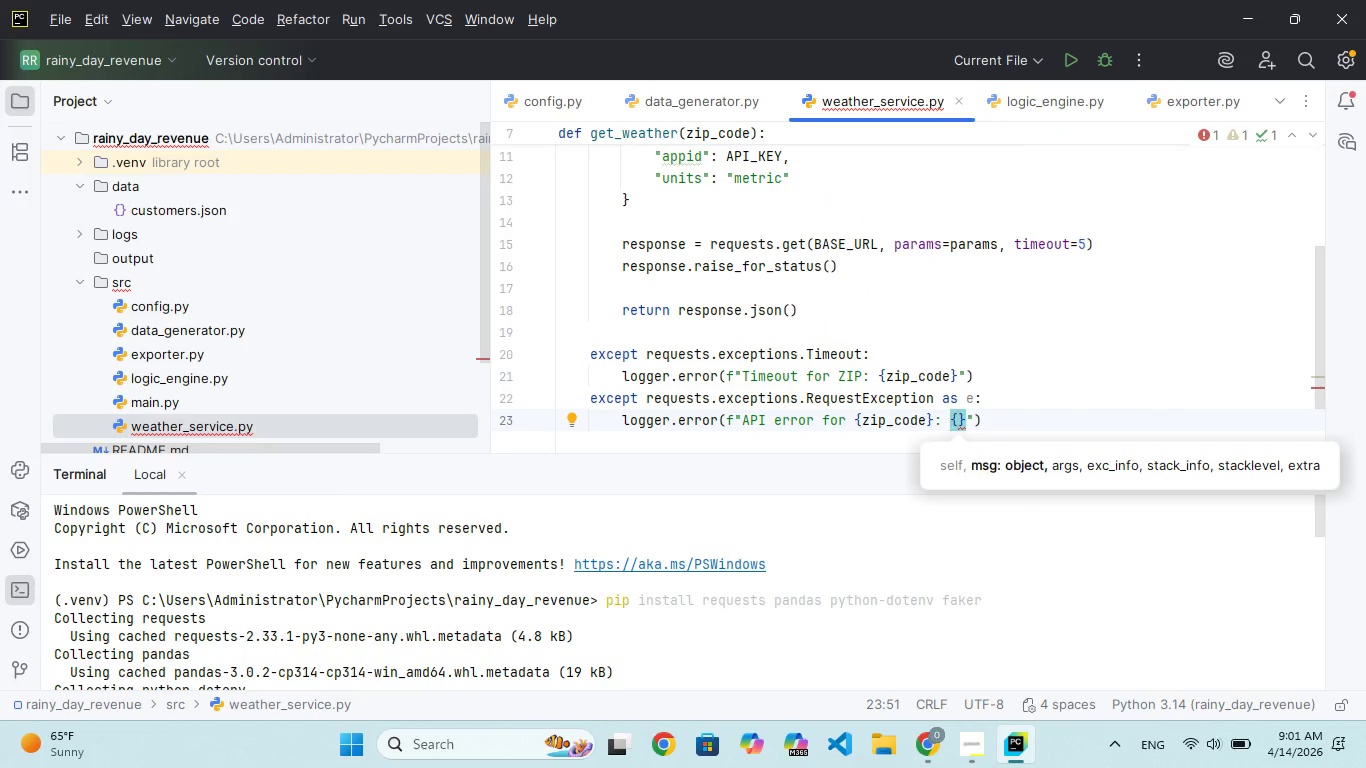 
key(CapsLock)
 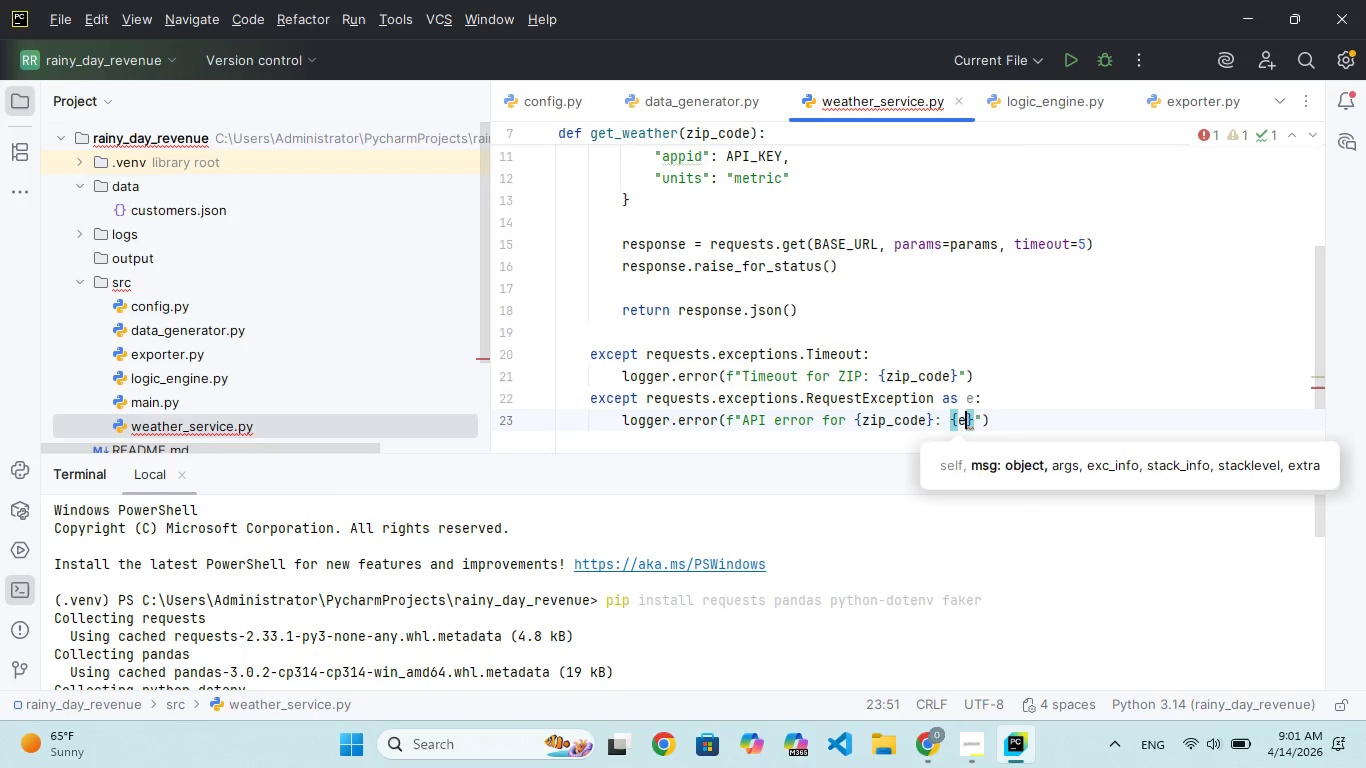 
key(E)
 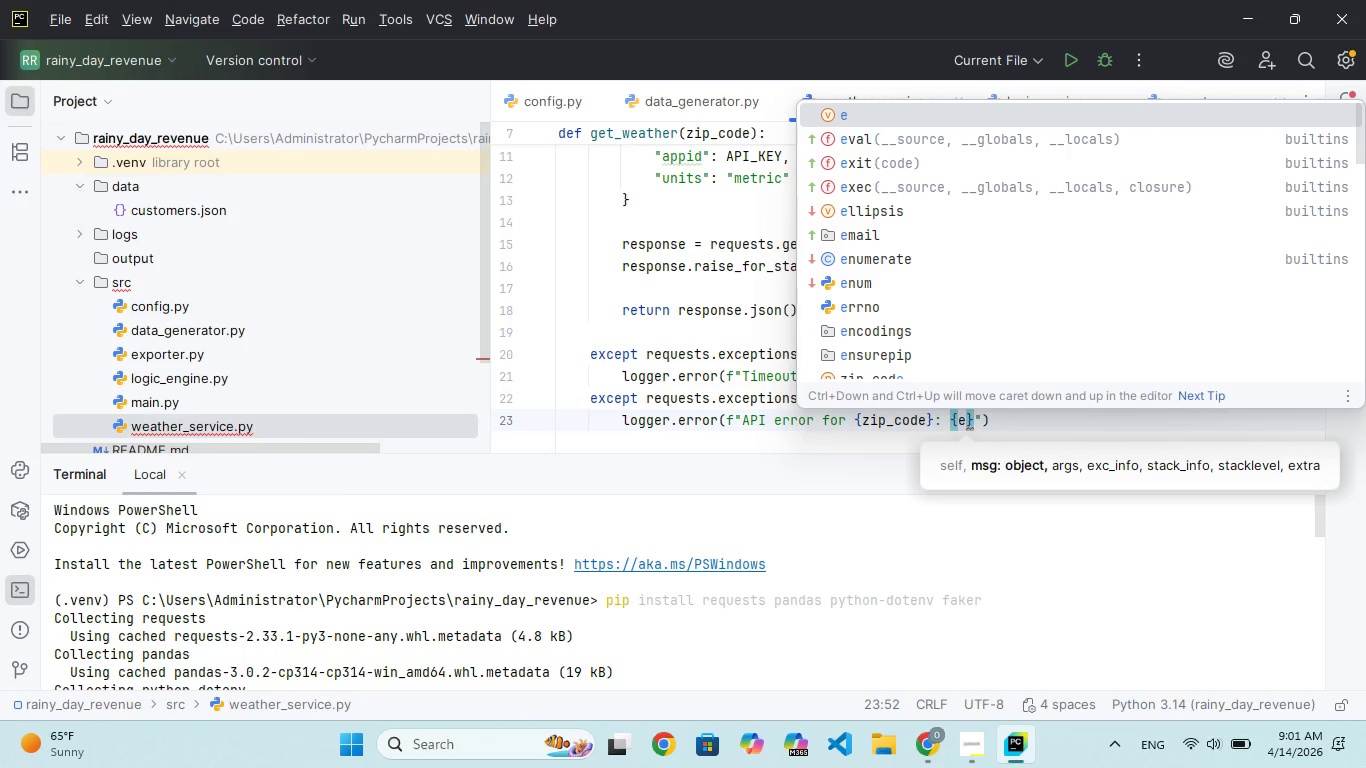 
key(ArrowRight)
 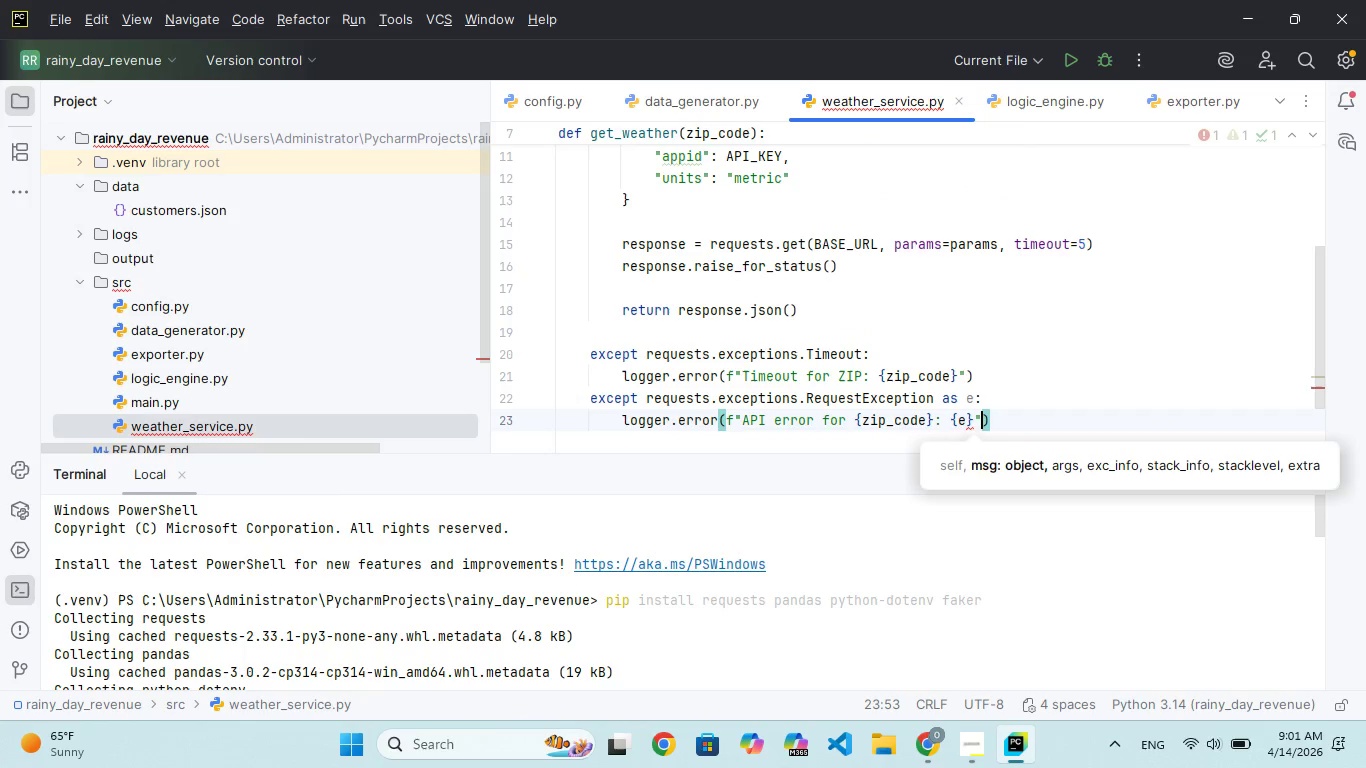 
key(ArrowRight)
 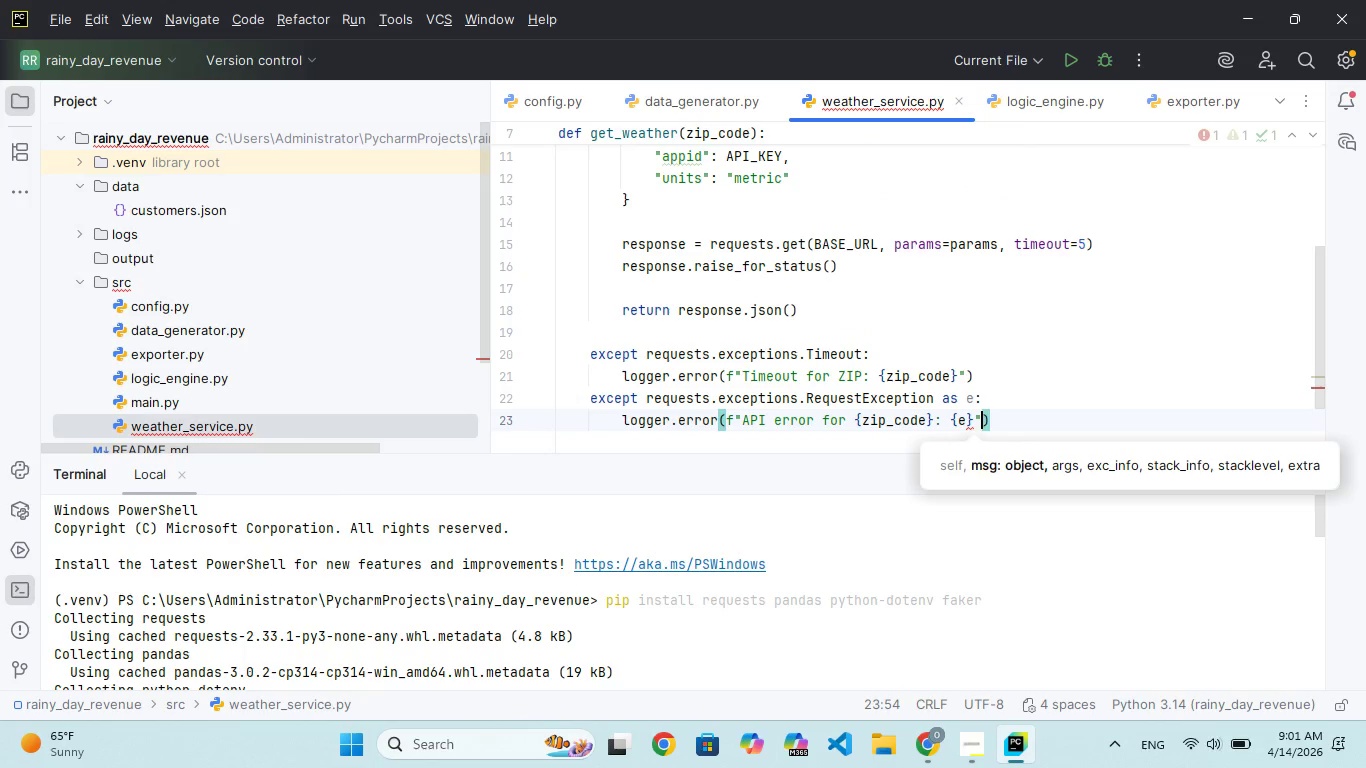 
key(ArrowRight)
 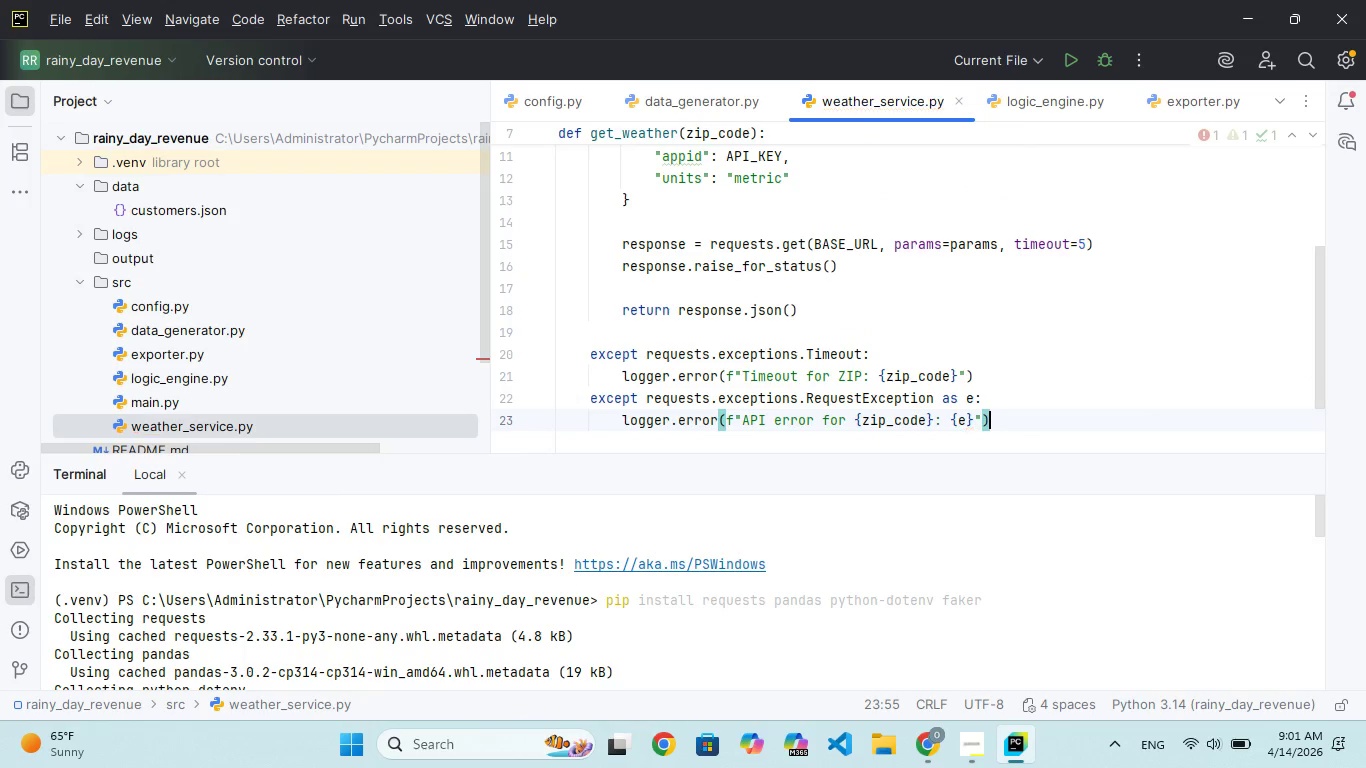 
key(Enter)
 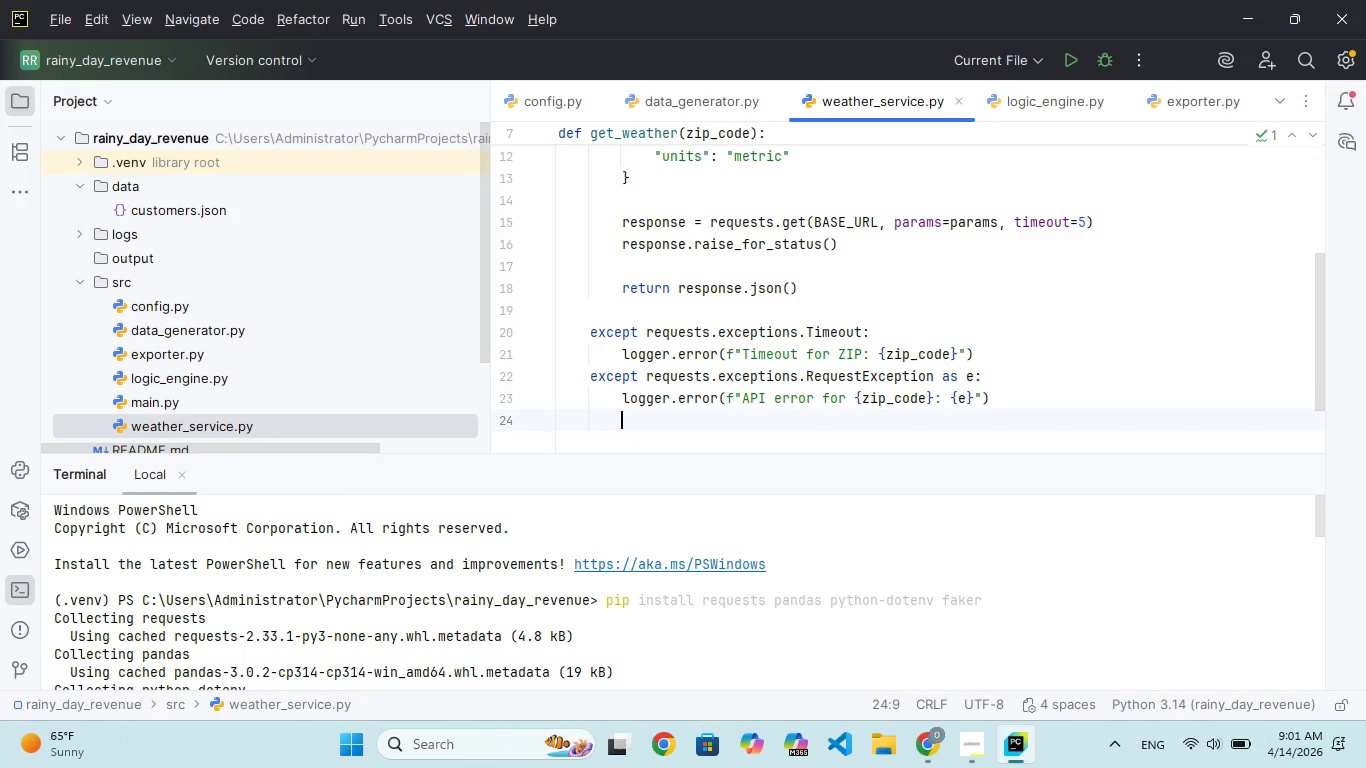 
key(Enter)
 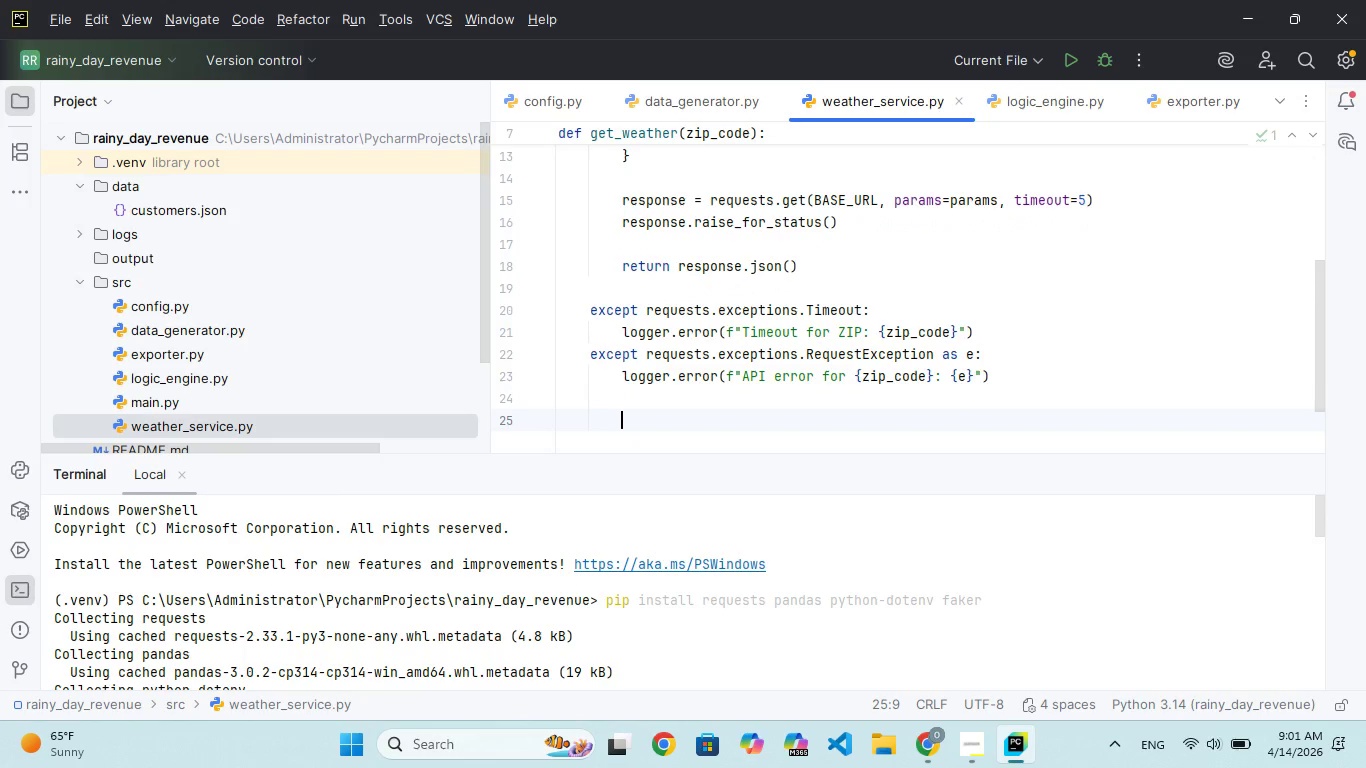 
key(Backspace)
type(retur None)
 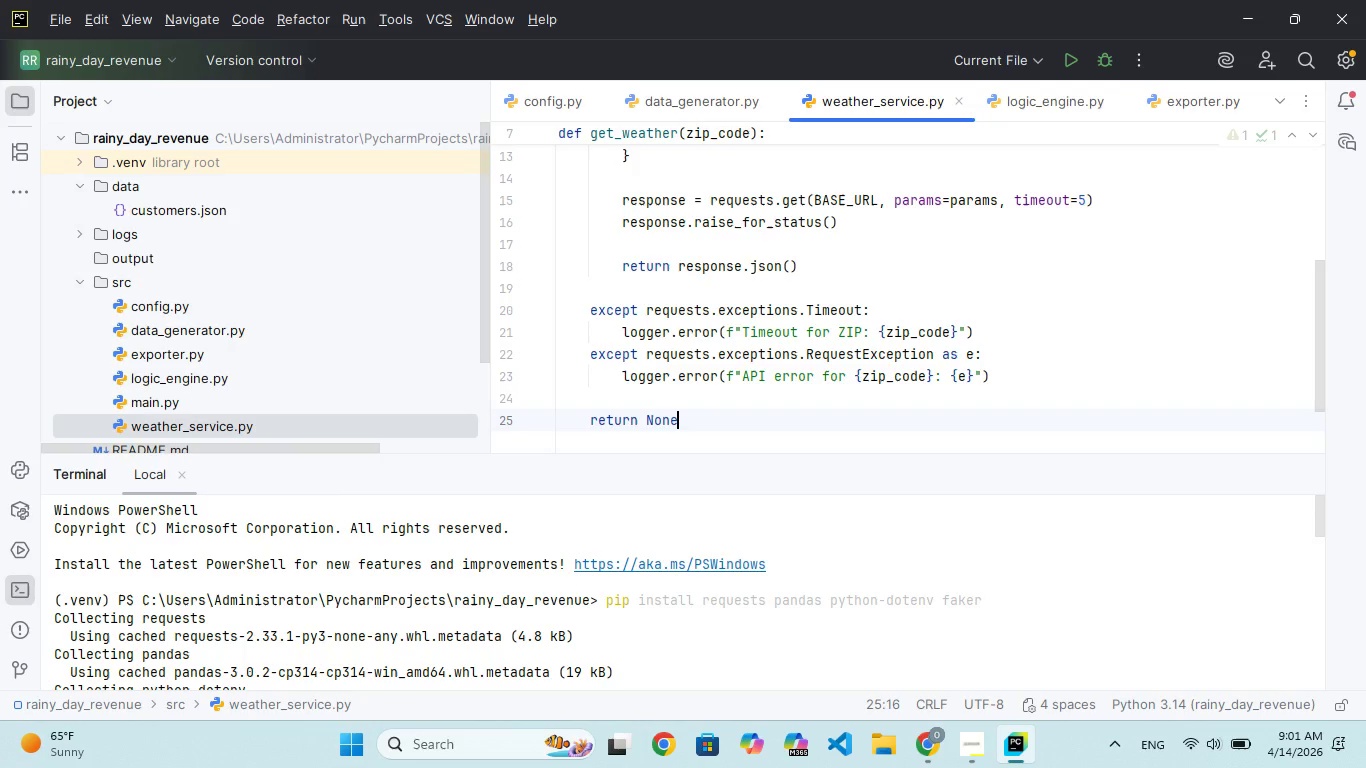 
wait(7.19)
 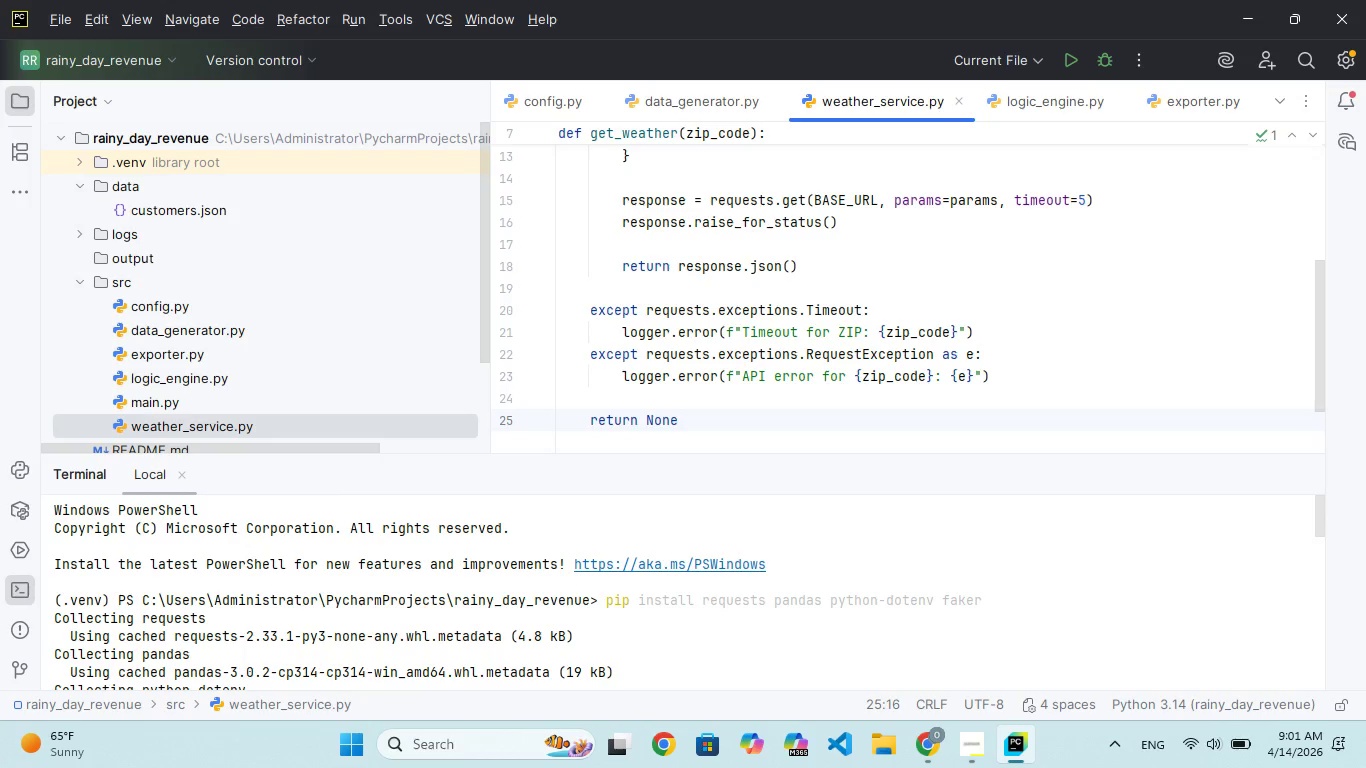 
scroll: coordinate [1023, 280], scroll_direction: up, amount: 291.0
 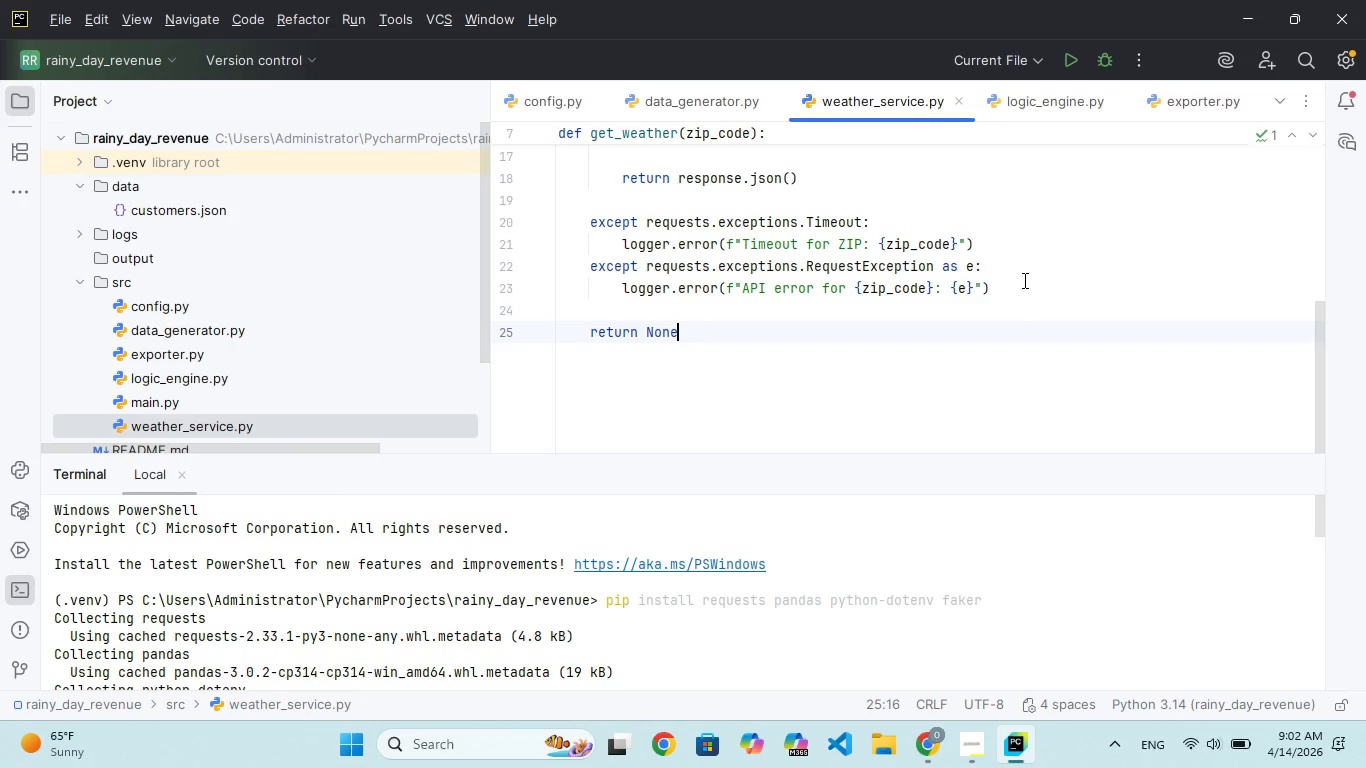 
wait(7.62)
 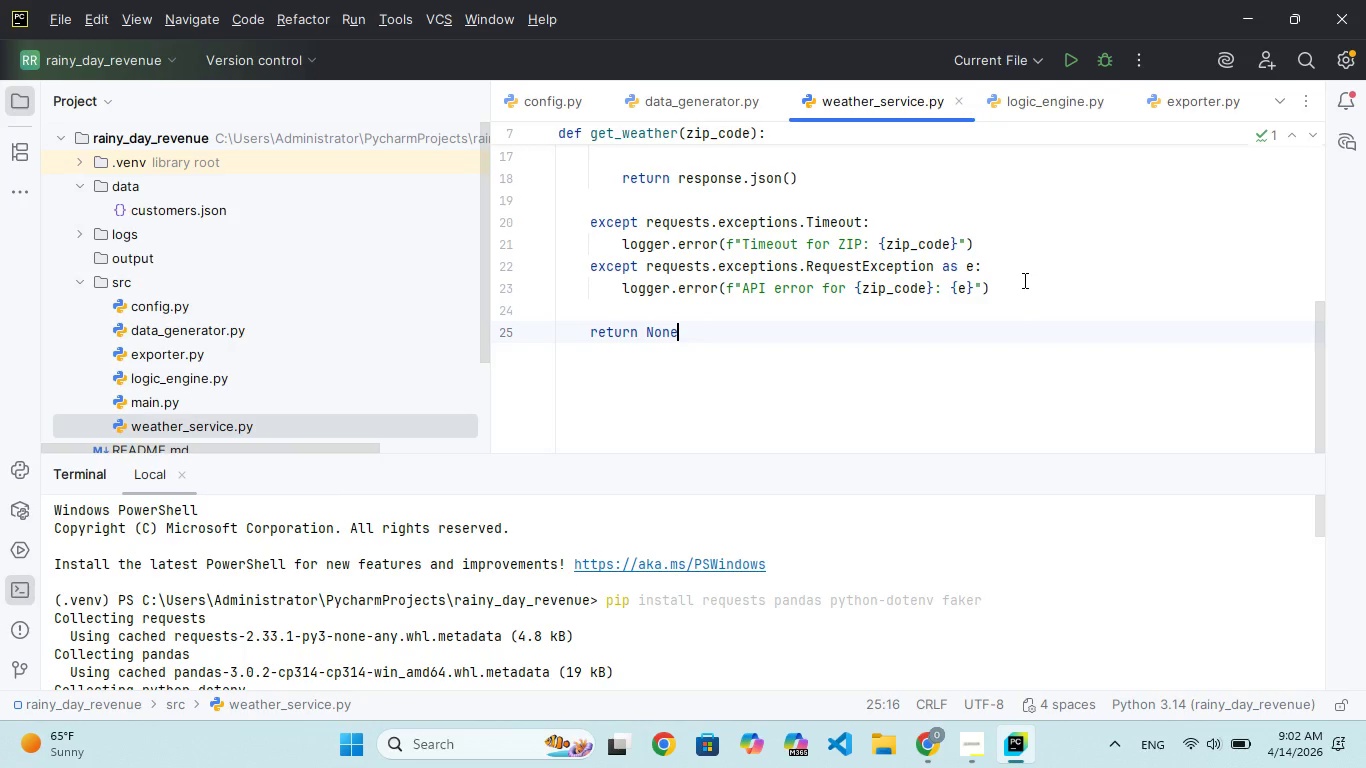 
scroll: coordinate [1023, 280], scroll_direction: none, amount: 0.0
 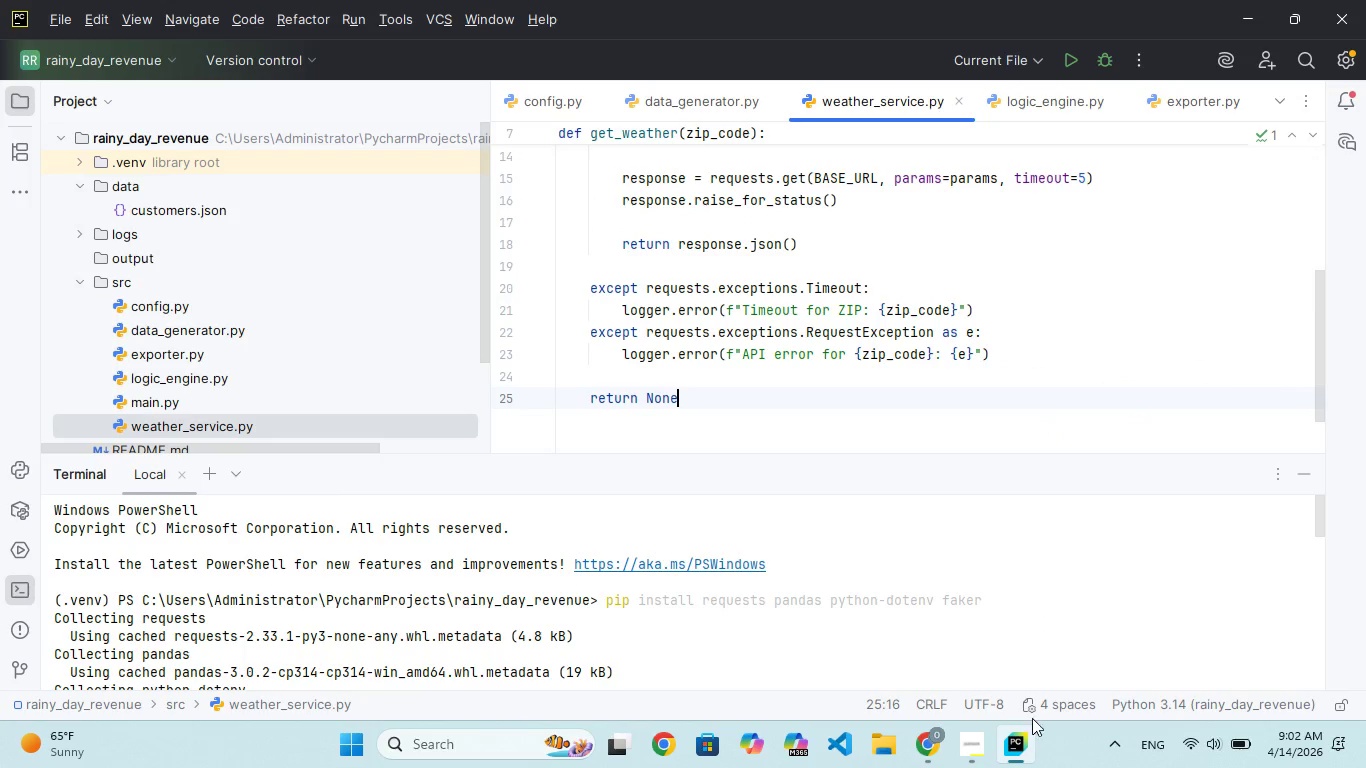 
left_click([971, 743])